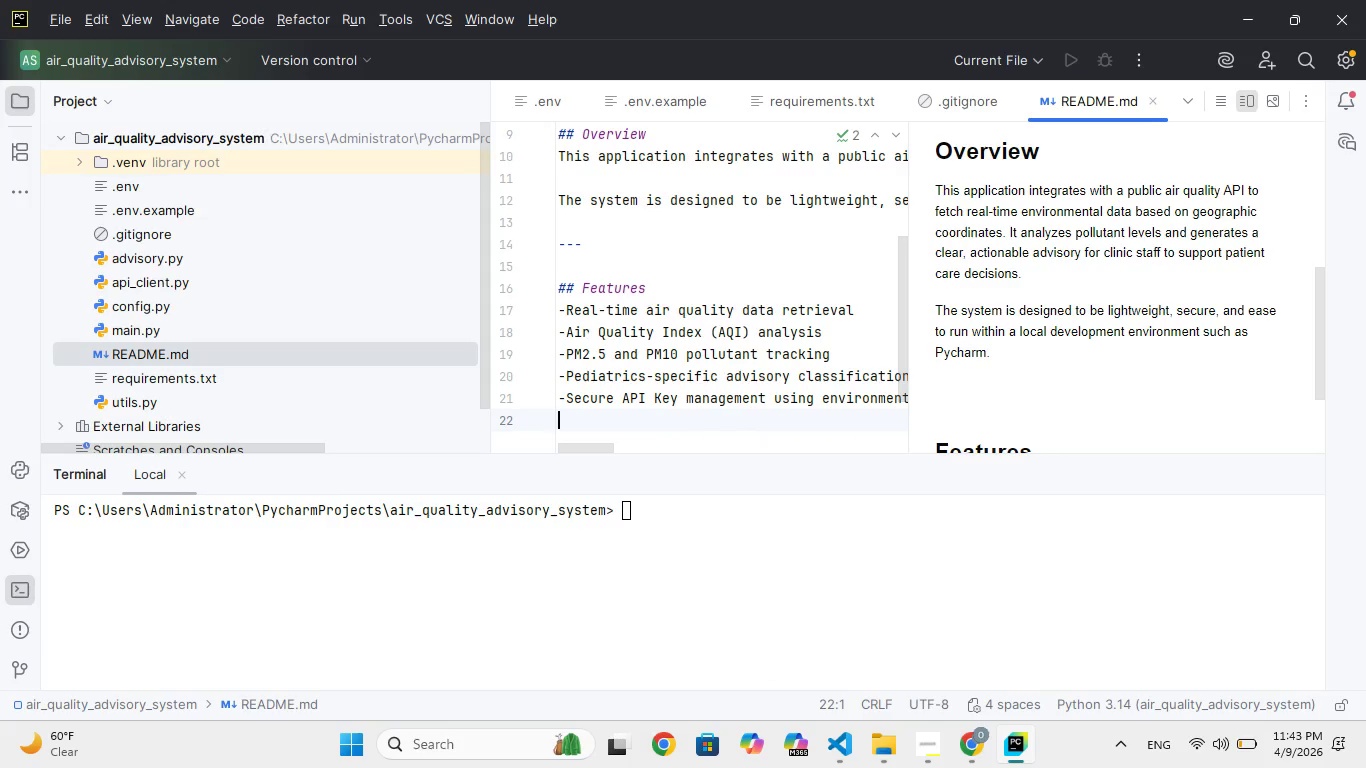 
type(-Clen, readable console outut)
 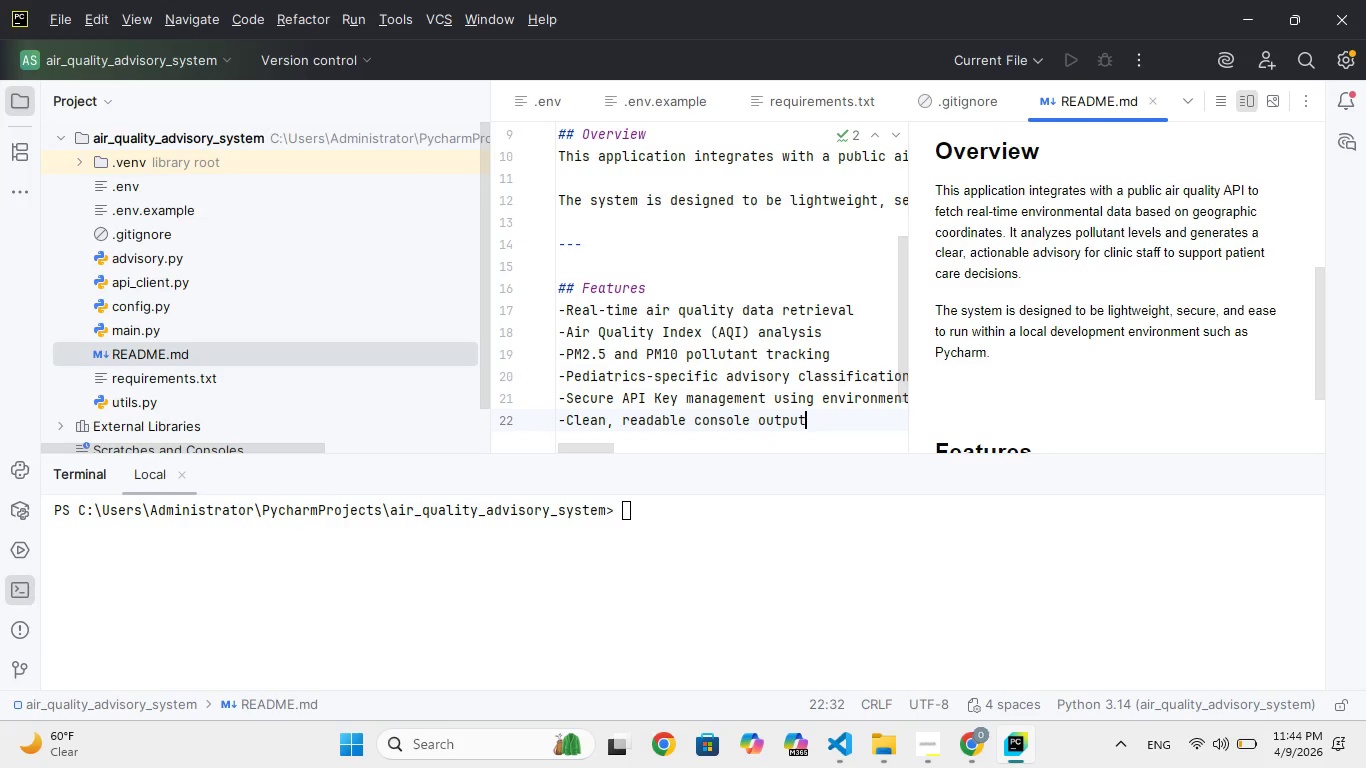 
hold_key(key=P, duration=0.36)
 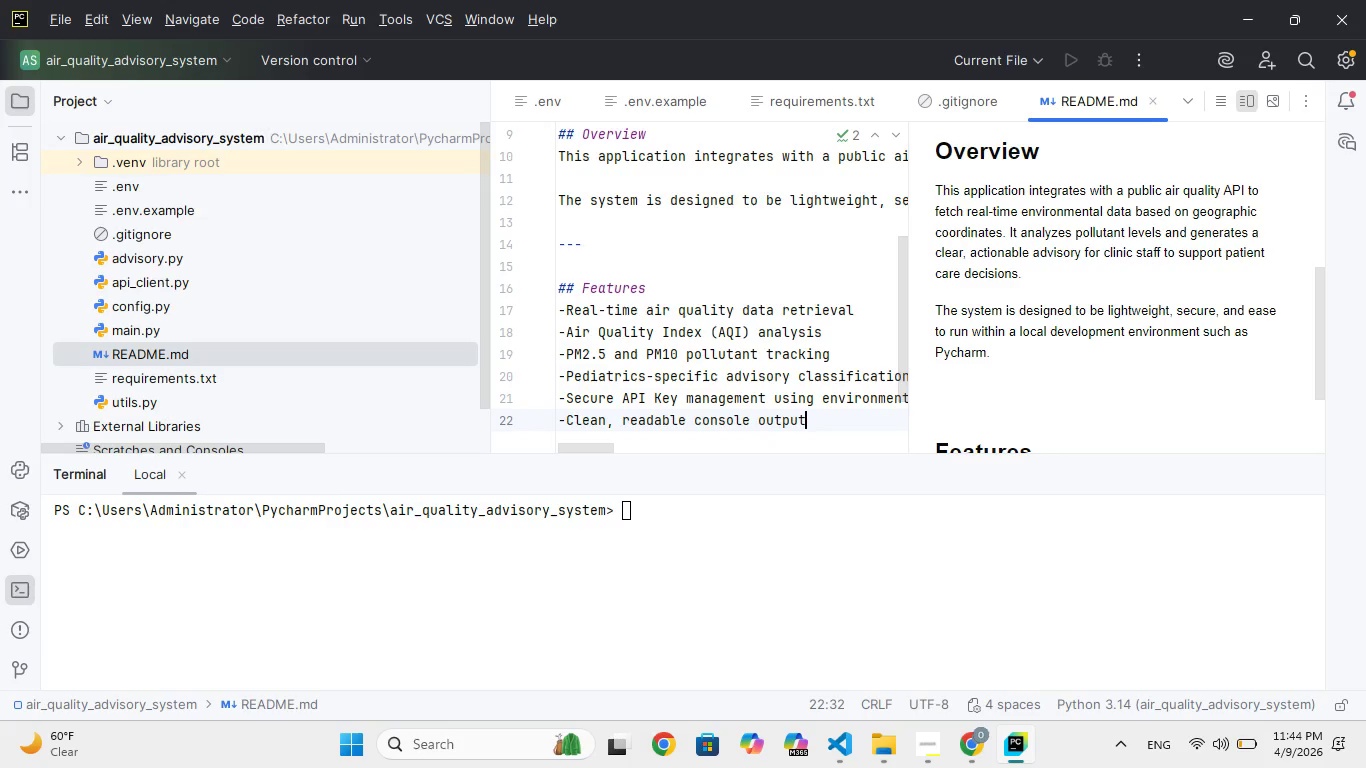 
key(Enter)
 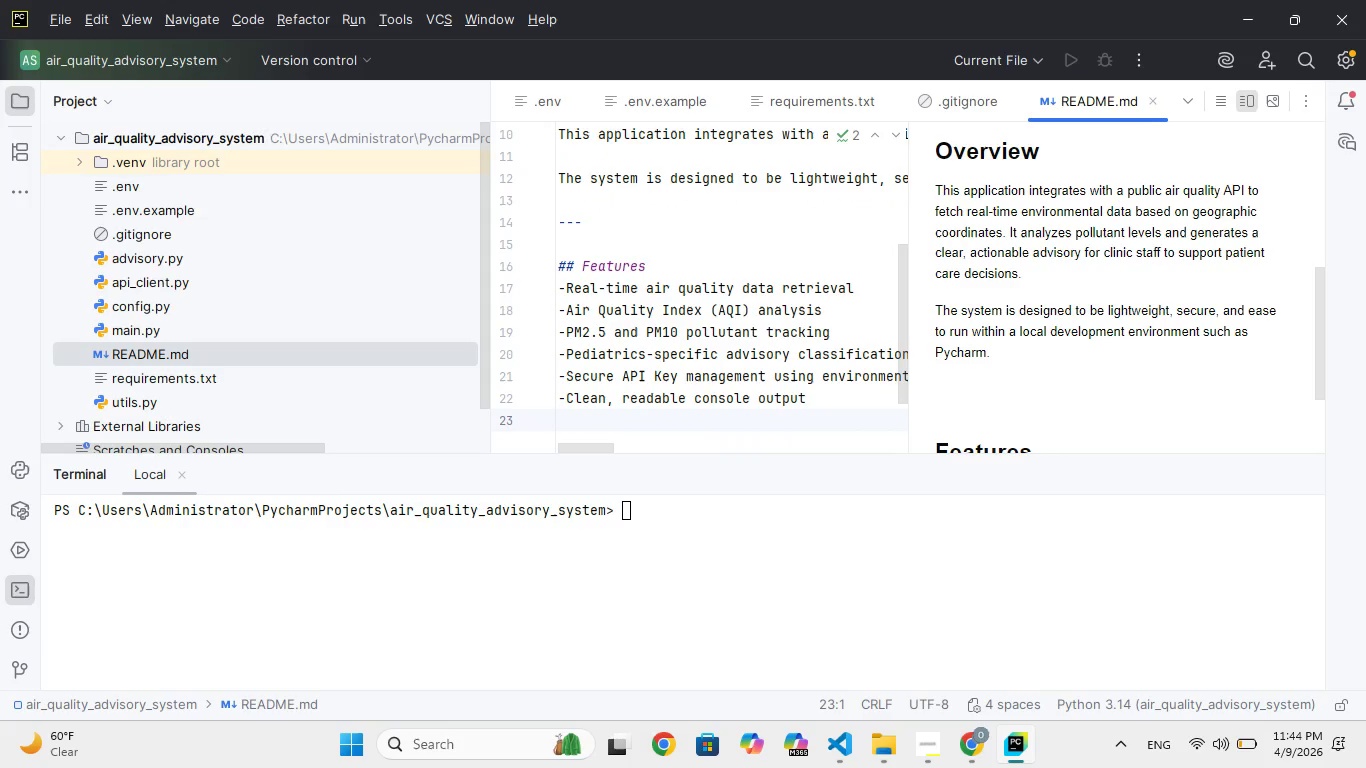 
type(-Basic error handling for API failur)
 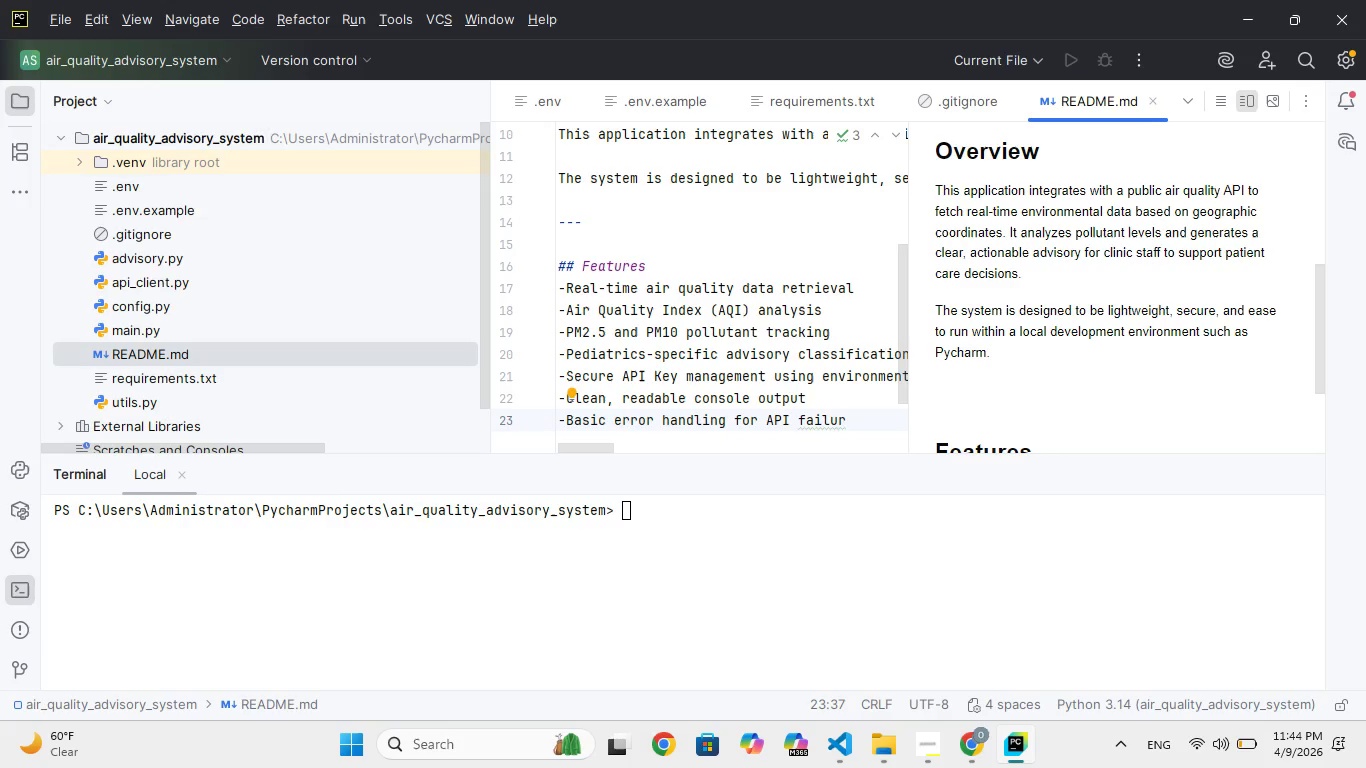 
wait(5.64)
 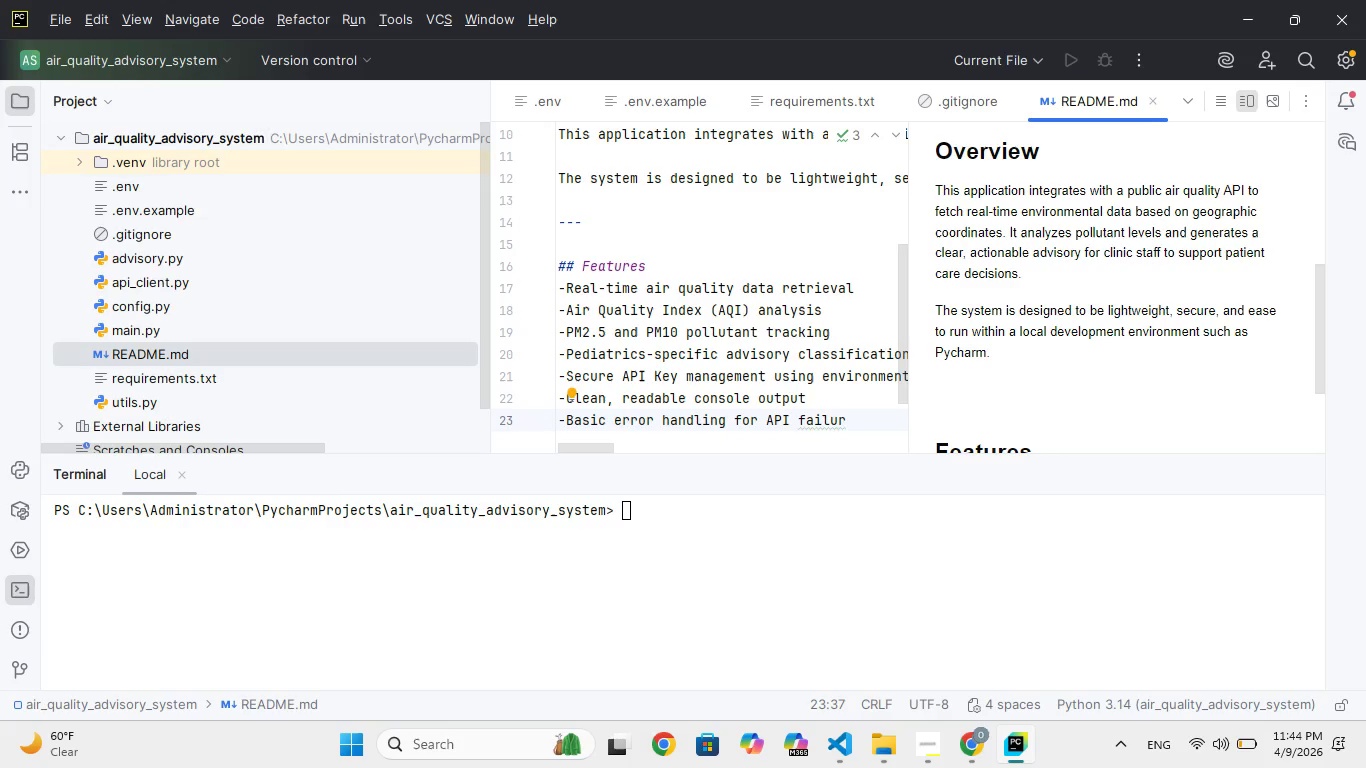 
type(es)
 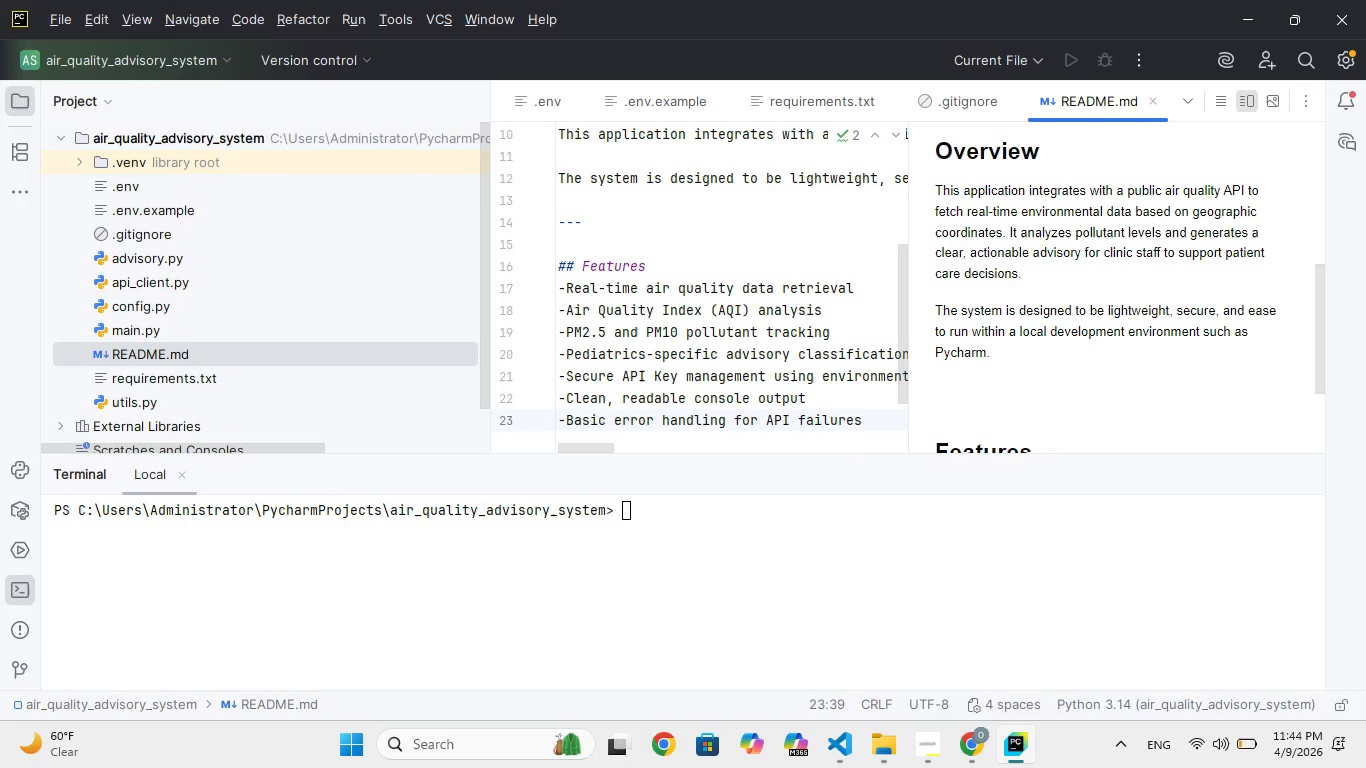 
key(Enter)
 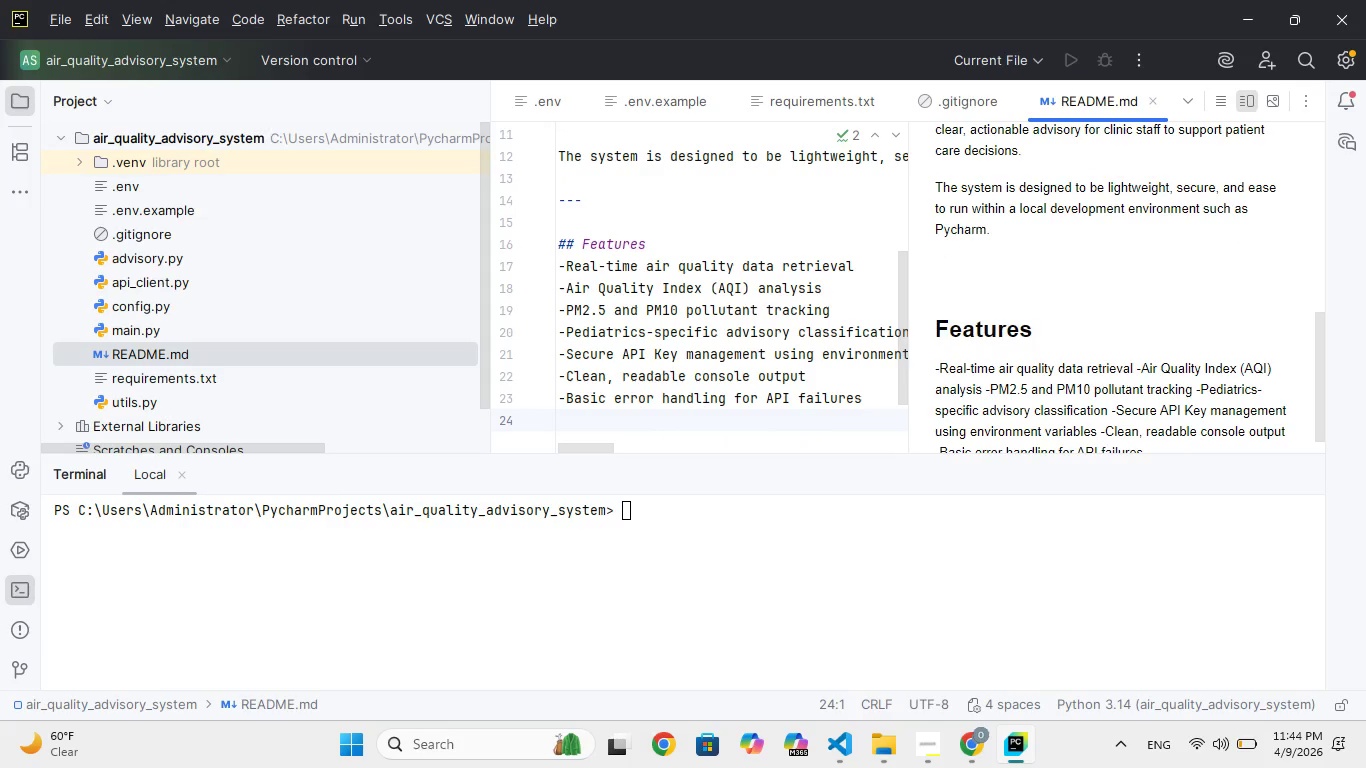 
wait(5.48)
 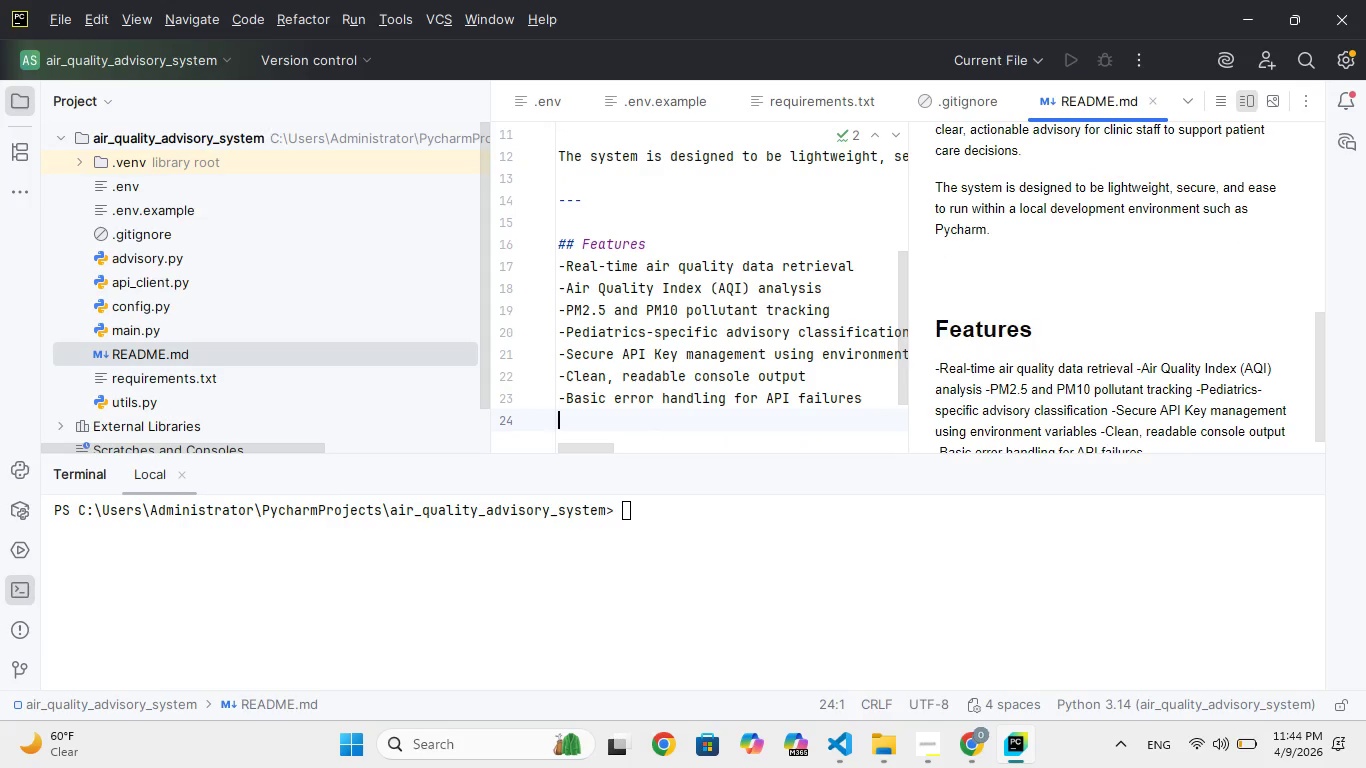 
key(Enter)
 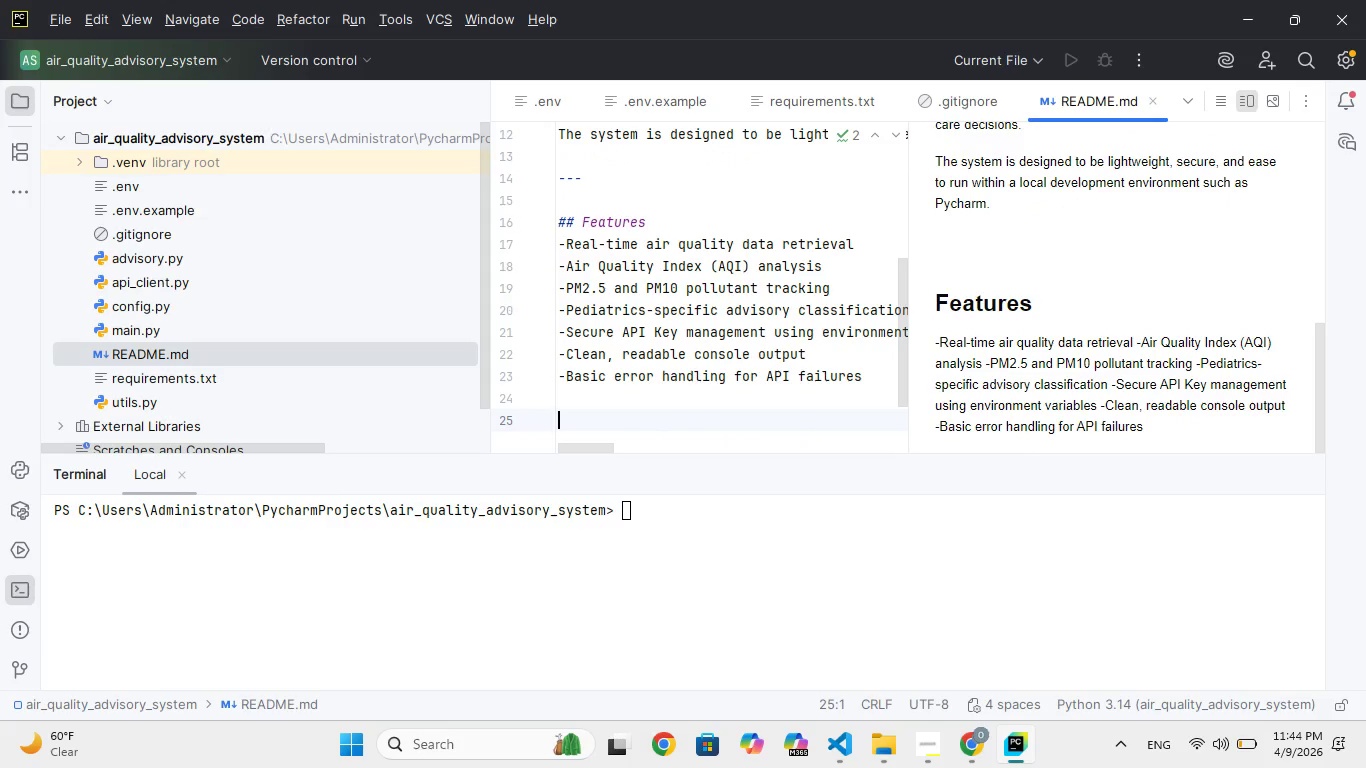 
key(Minus)
 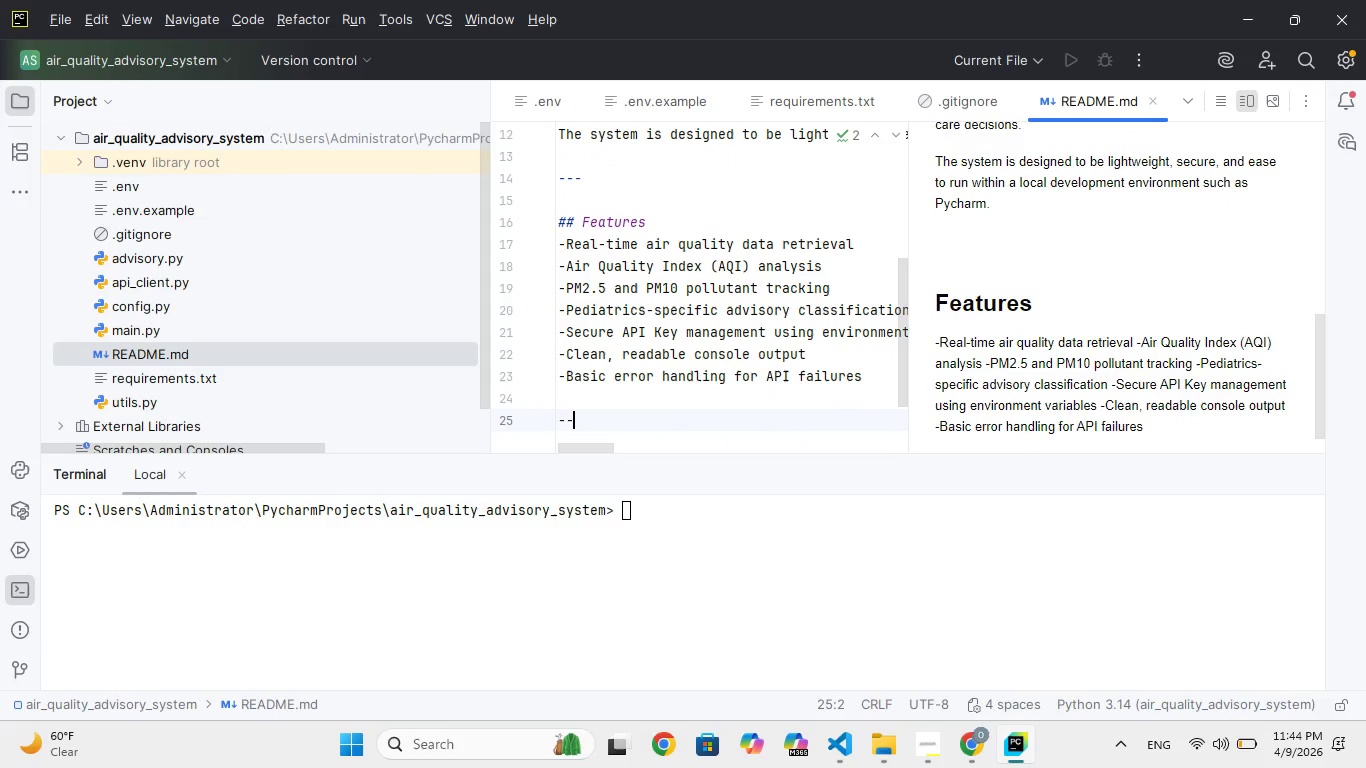 
key(Minus)
 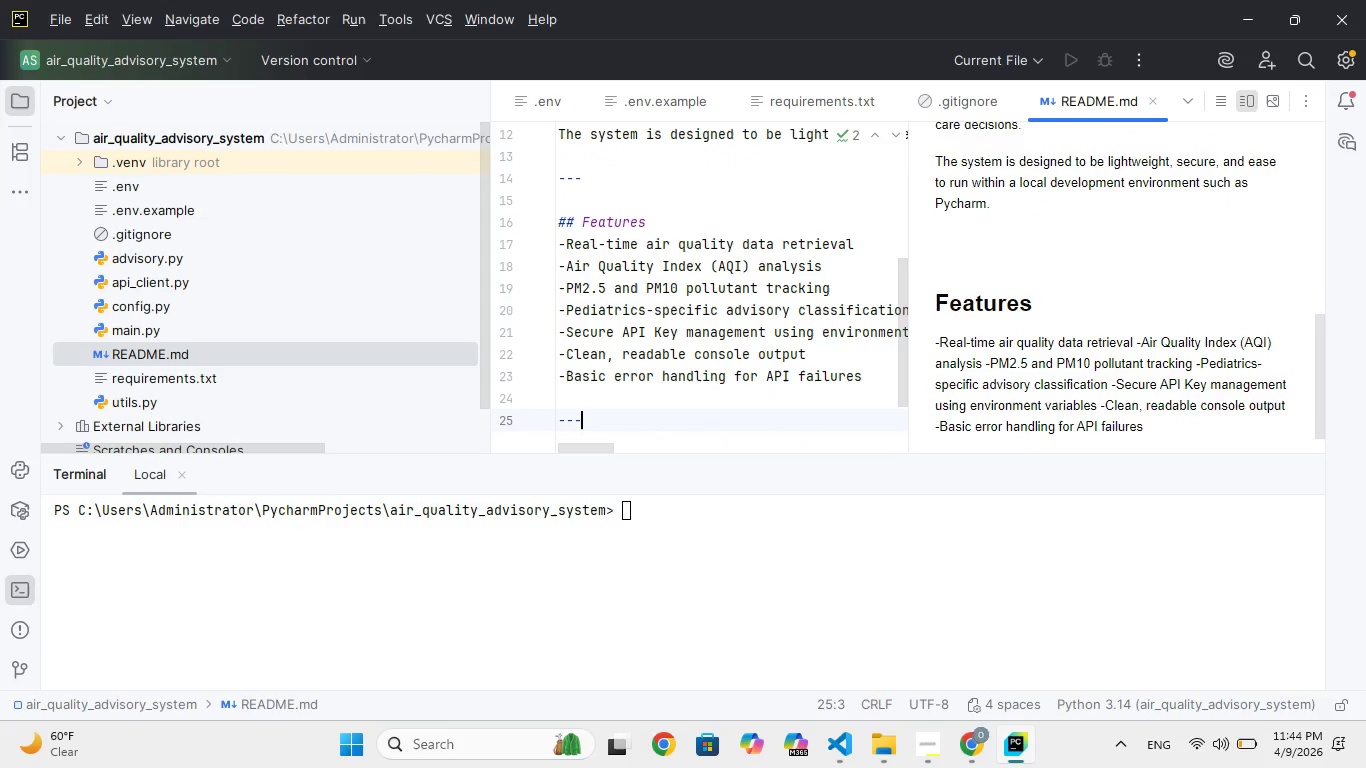 
key(Minus)
 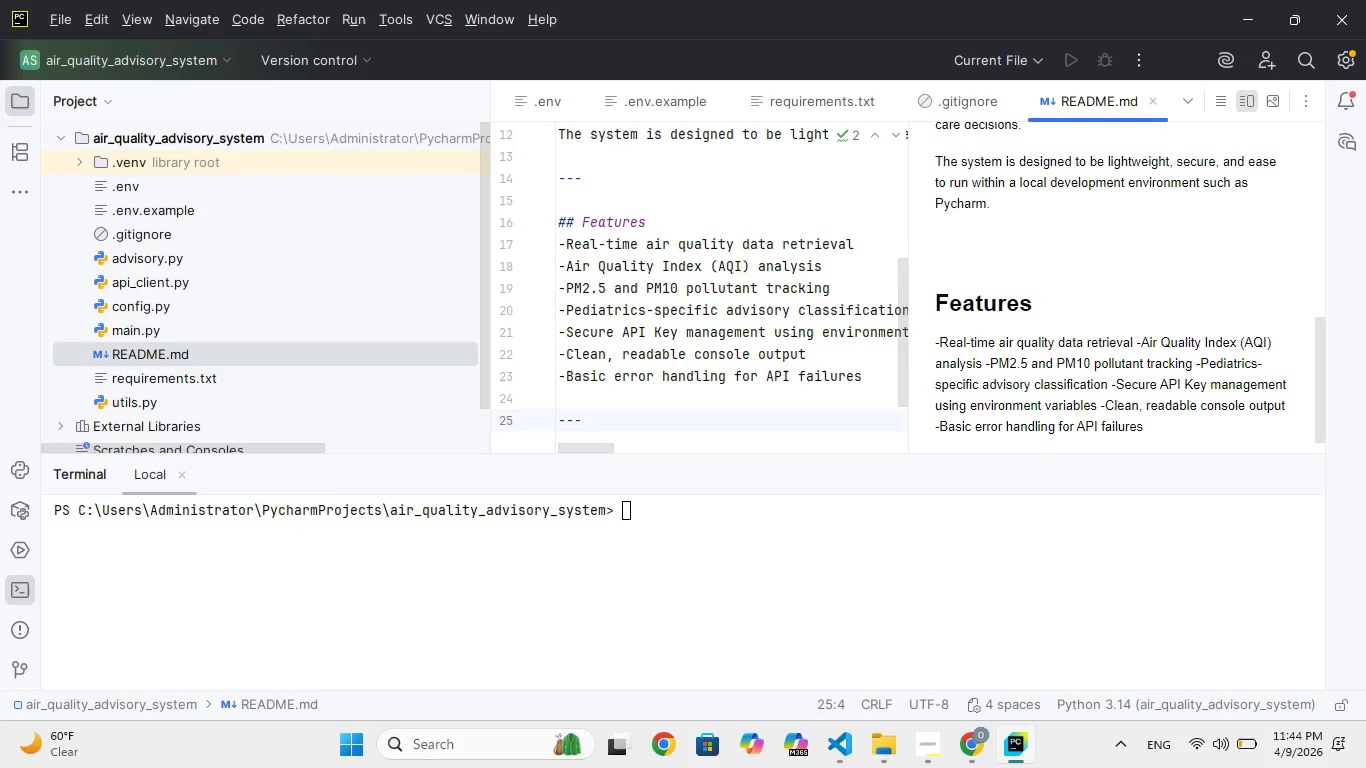 
key(Enter)
 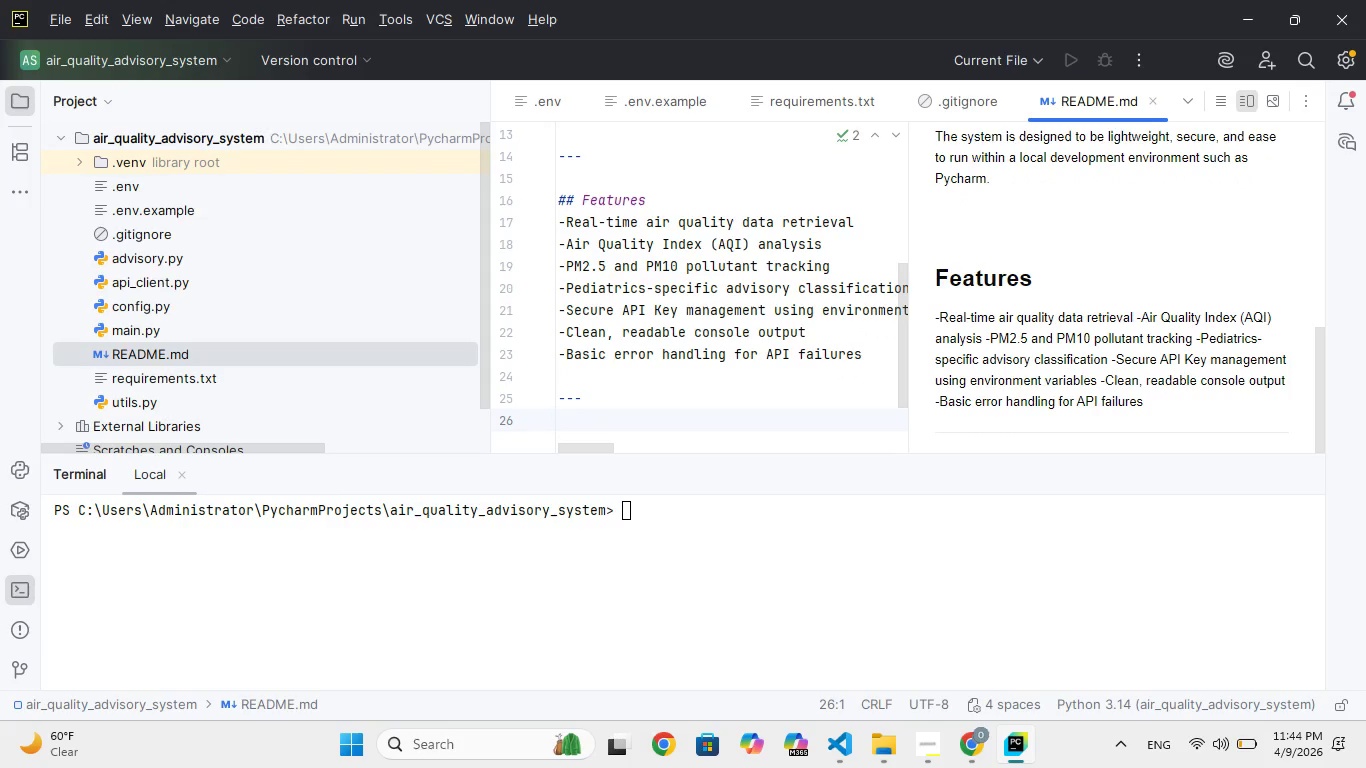 
wait(5.64)
 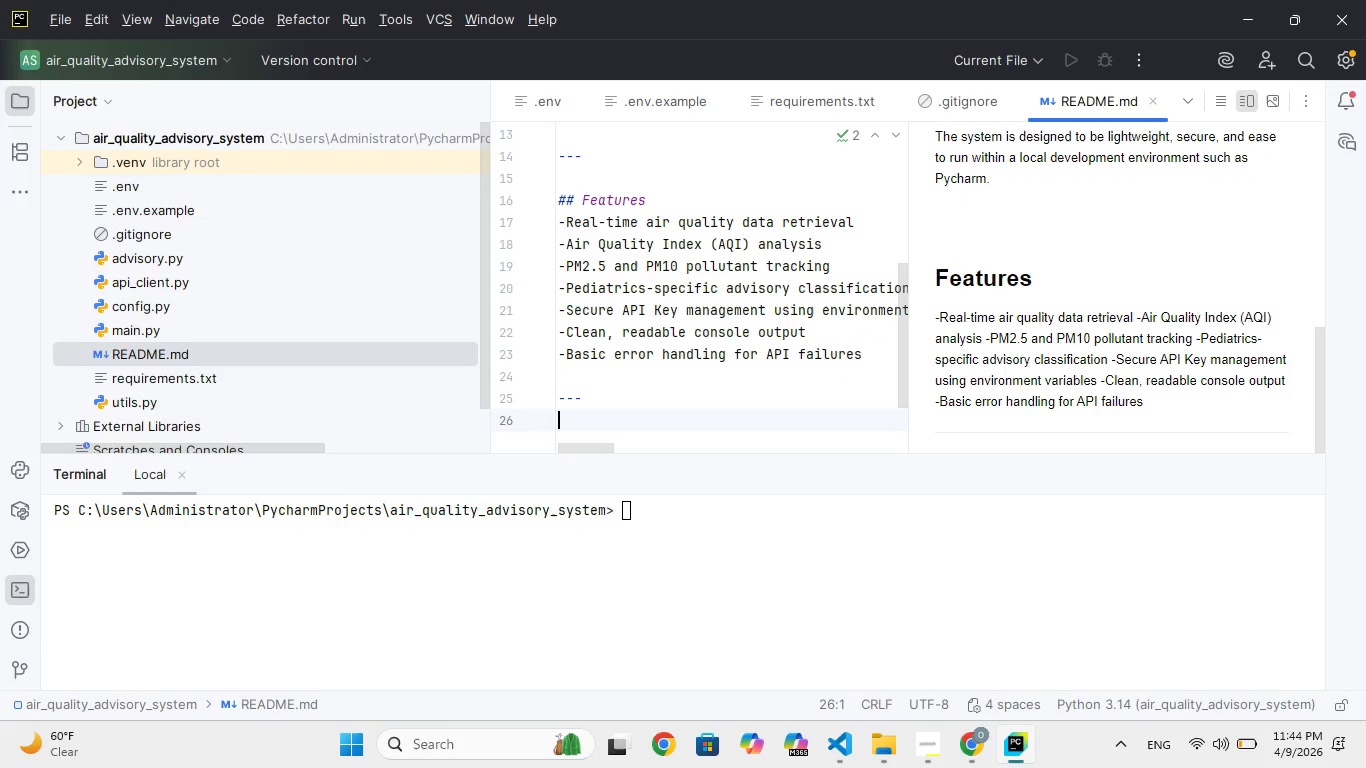 
type(## Tec Stack)
 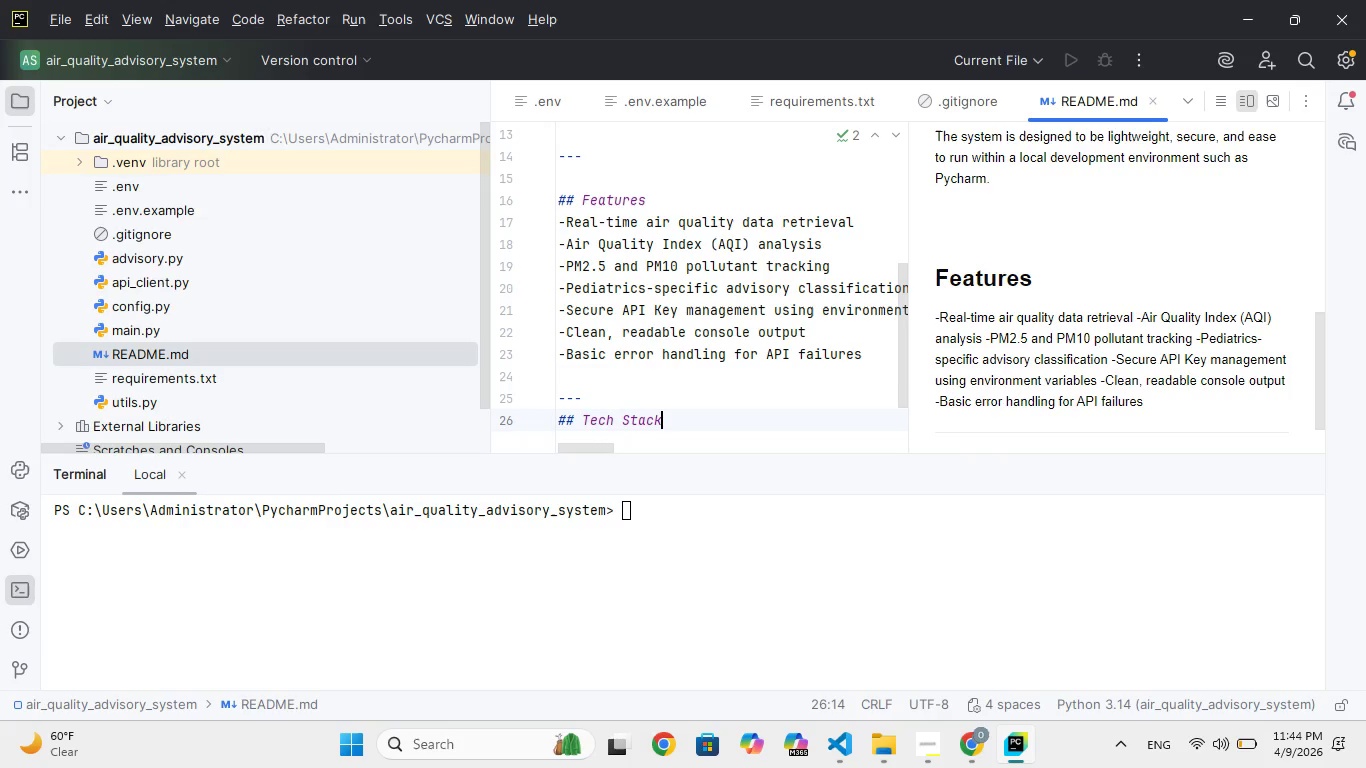 
hold_key(key=H, duration=0.36)
 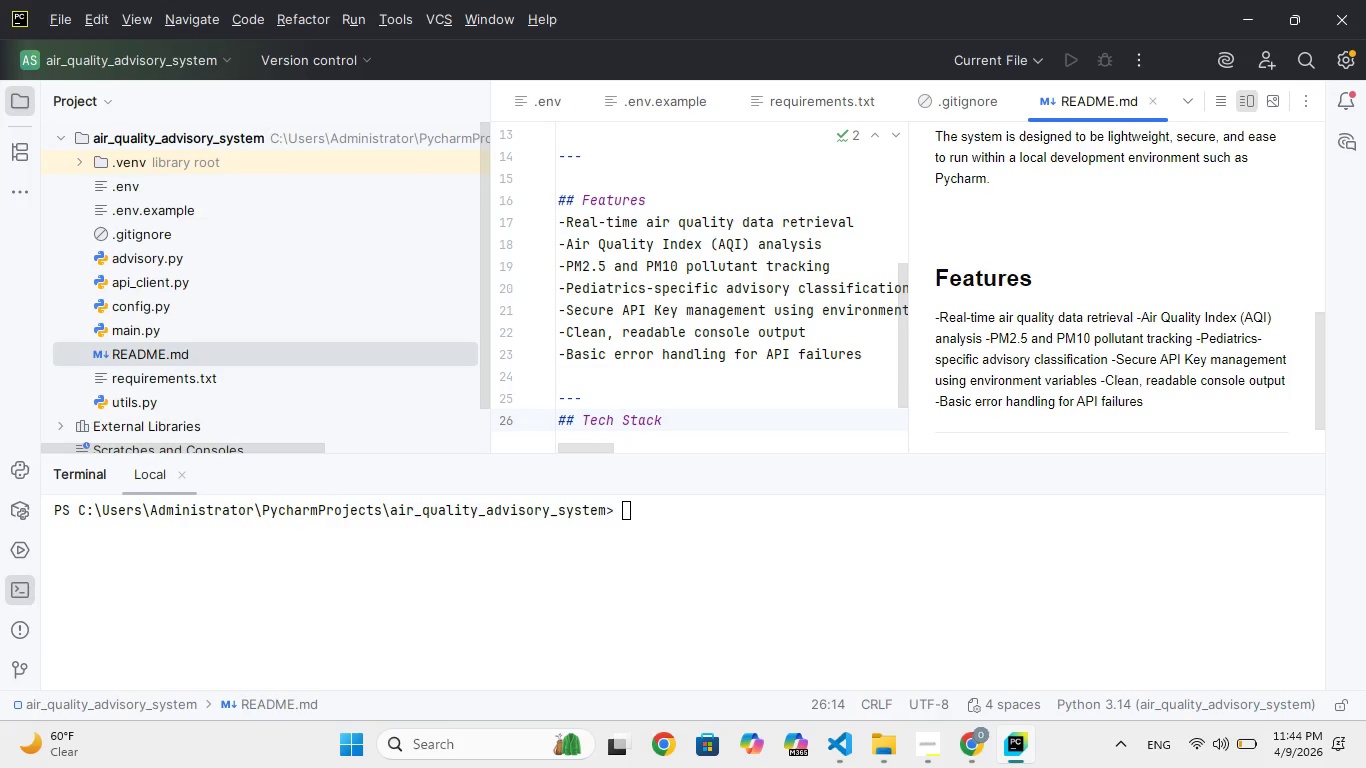 
key(Enter)
 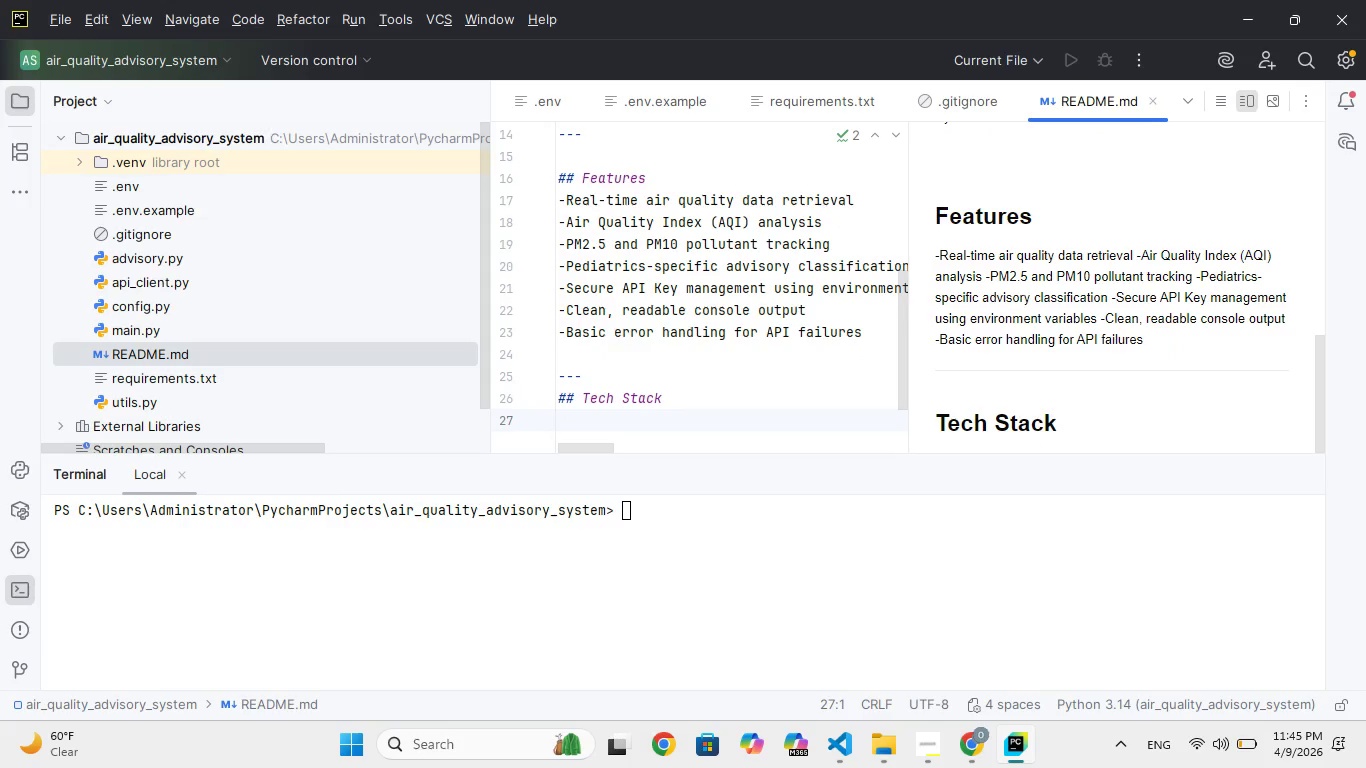 
type(-Python 3.x)
 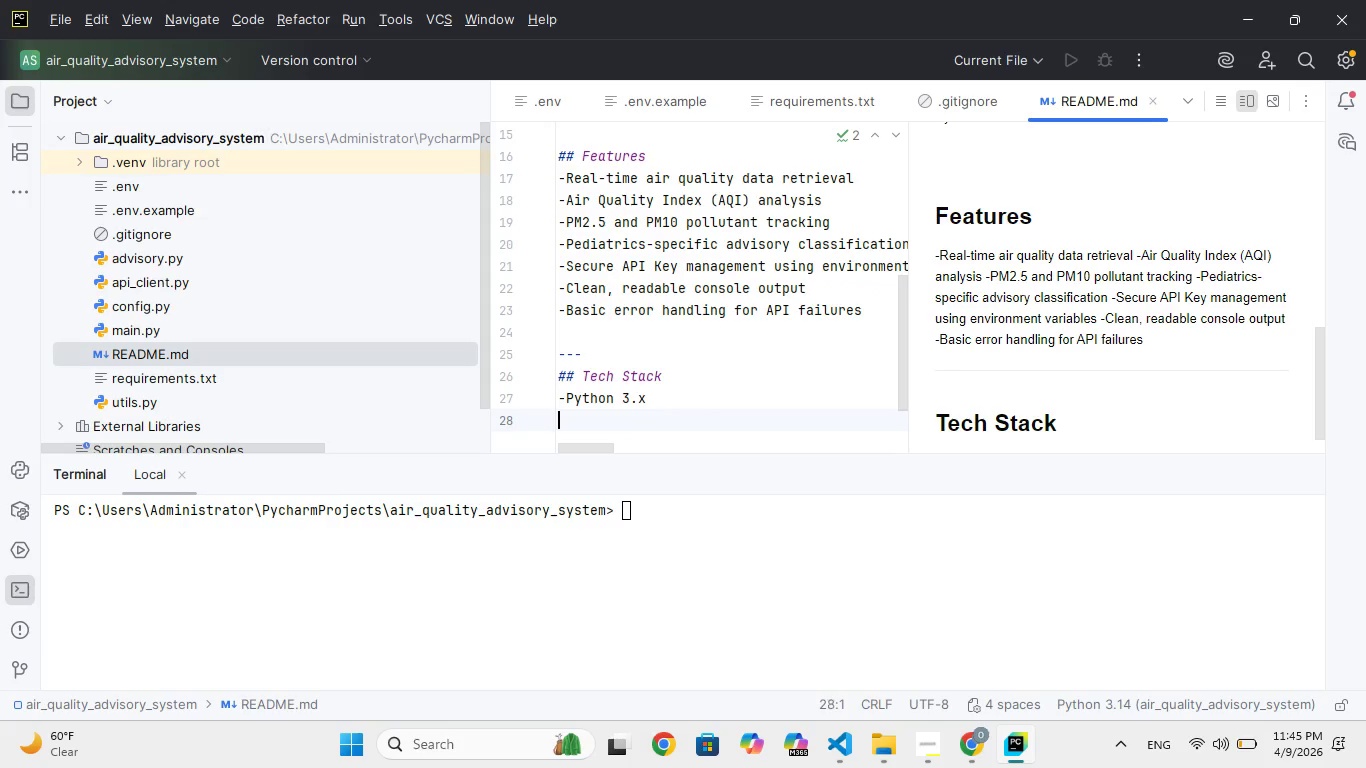 
key(Enter)
 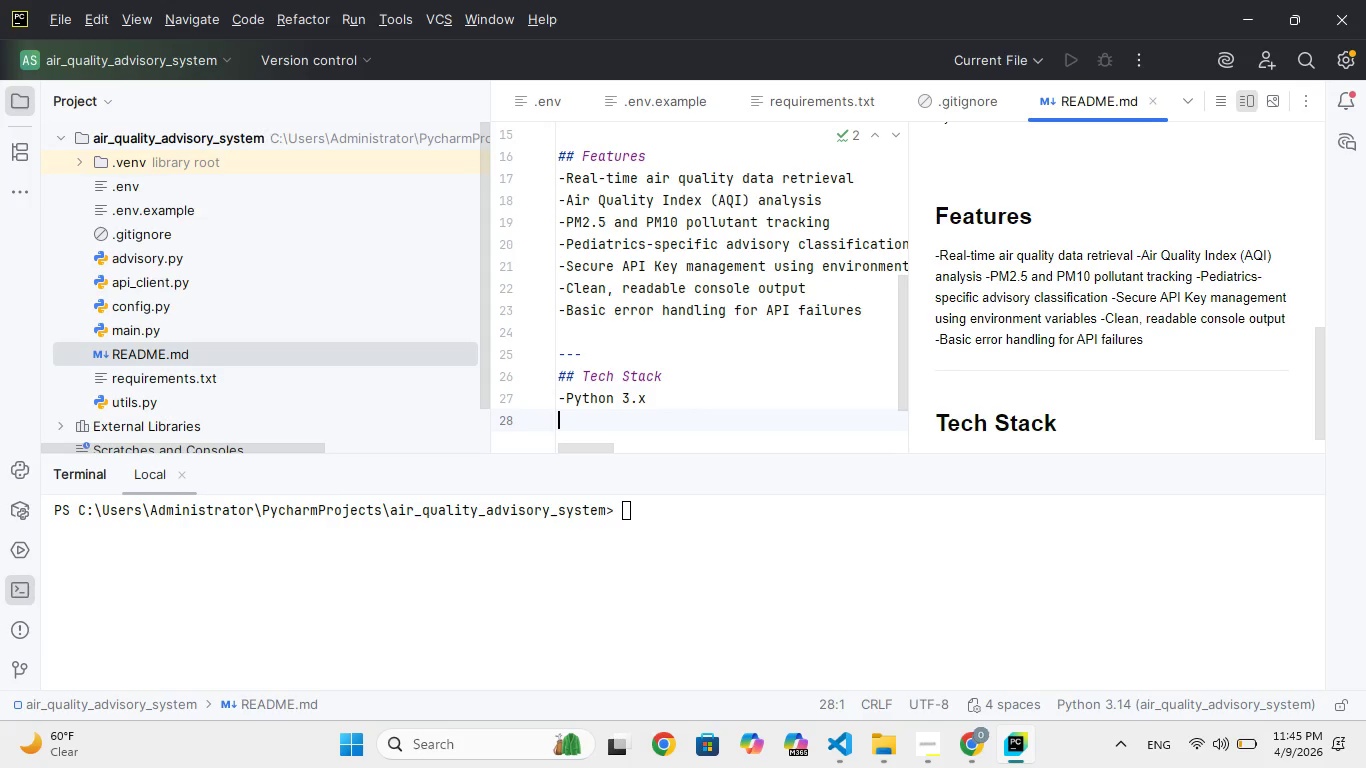 
type(-requests)
 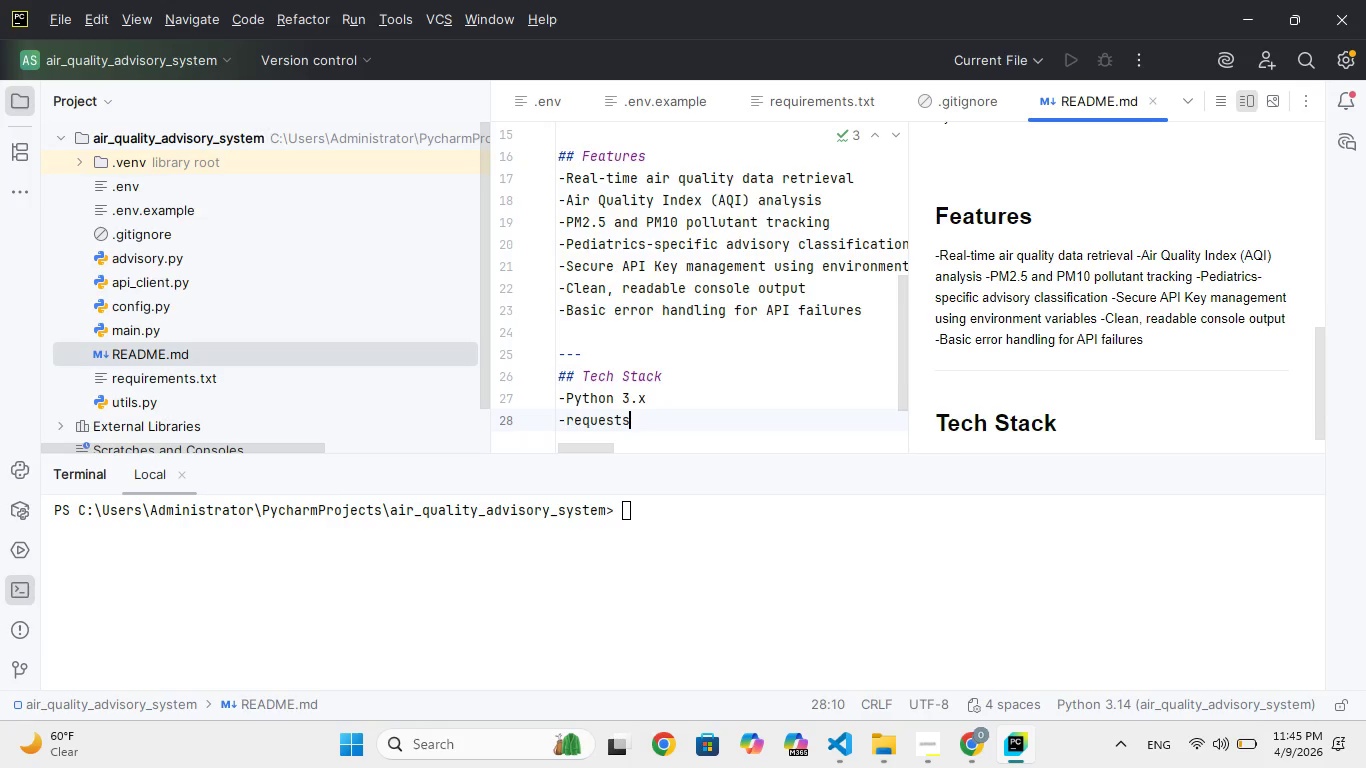 
key(Enter)
 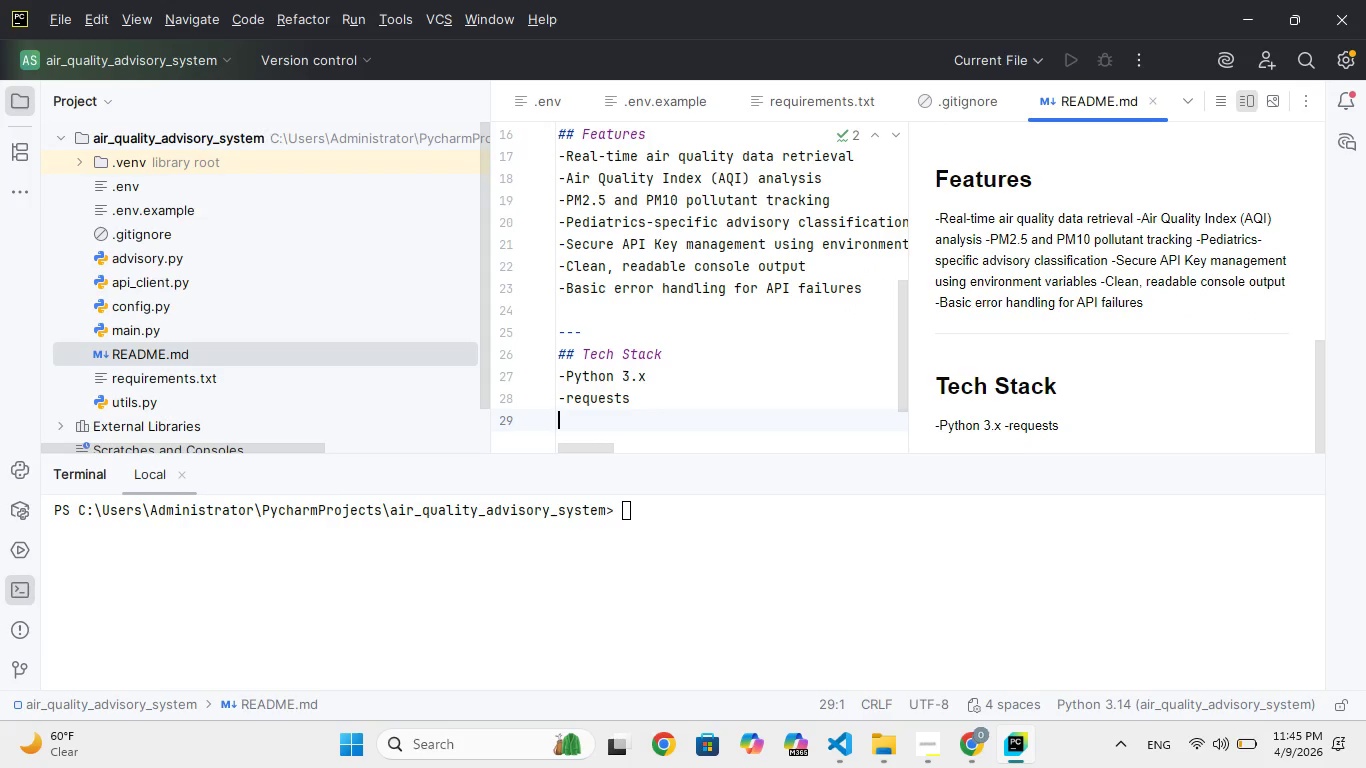 
type(-pyhon-dtenv)
 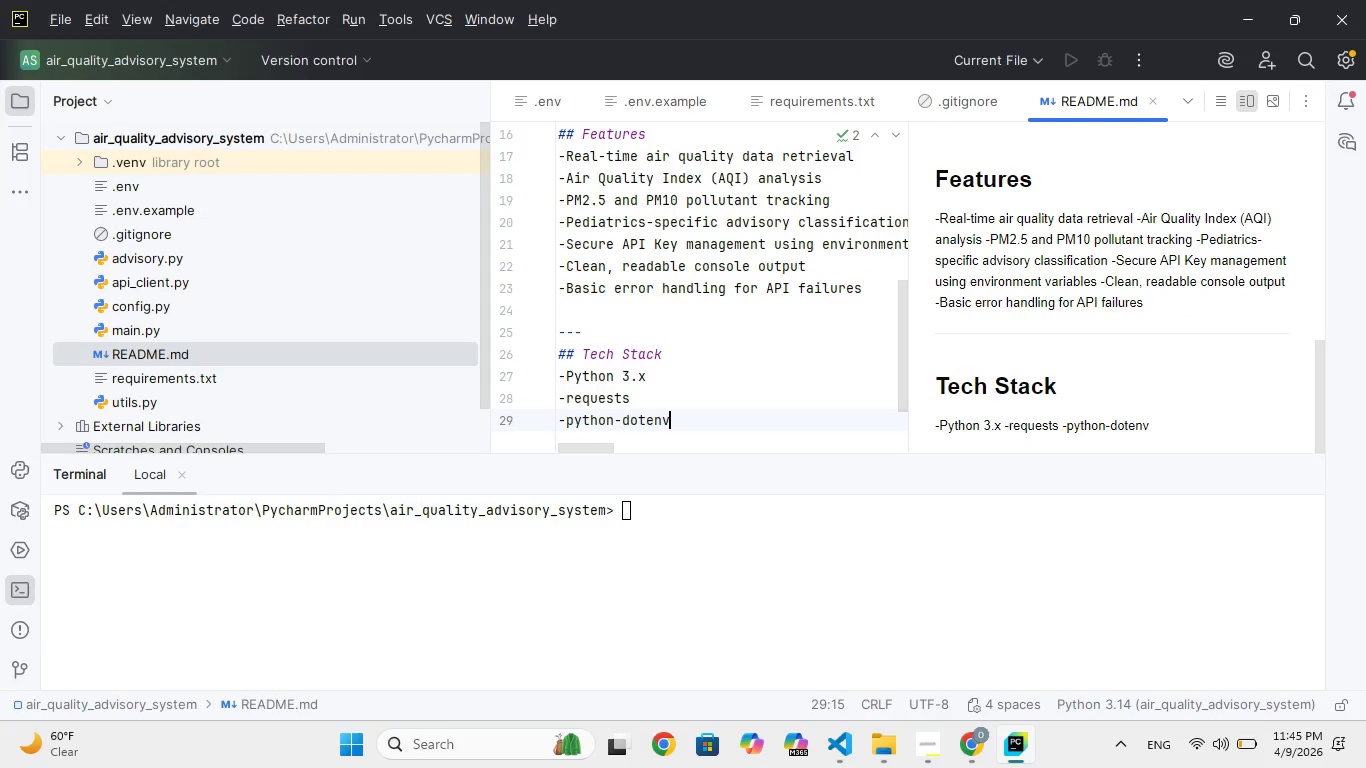 
key(Enter)
 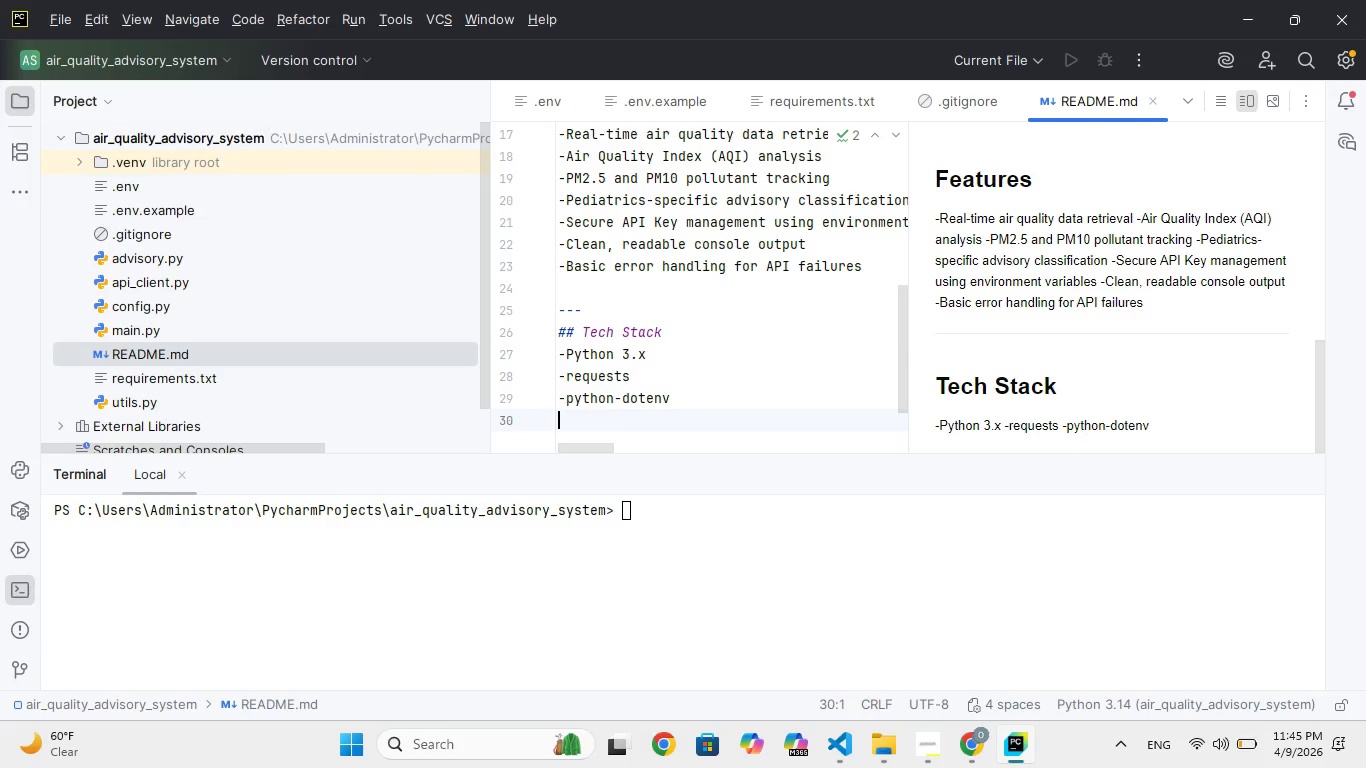 
key(Enter)
 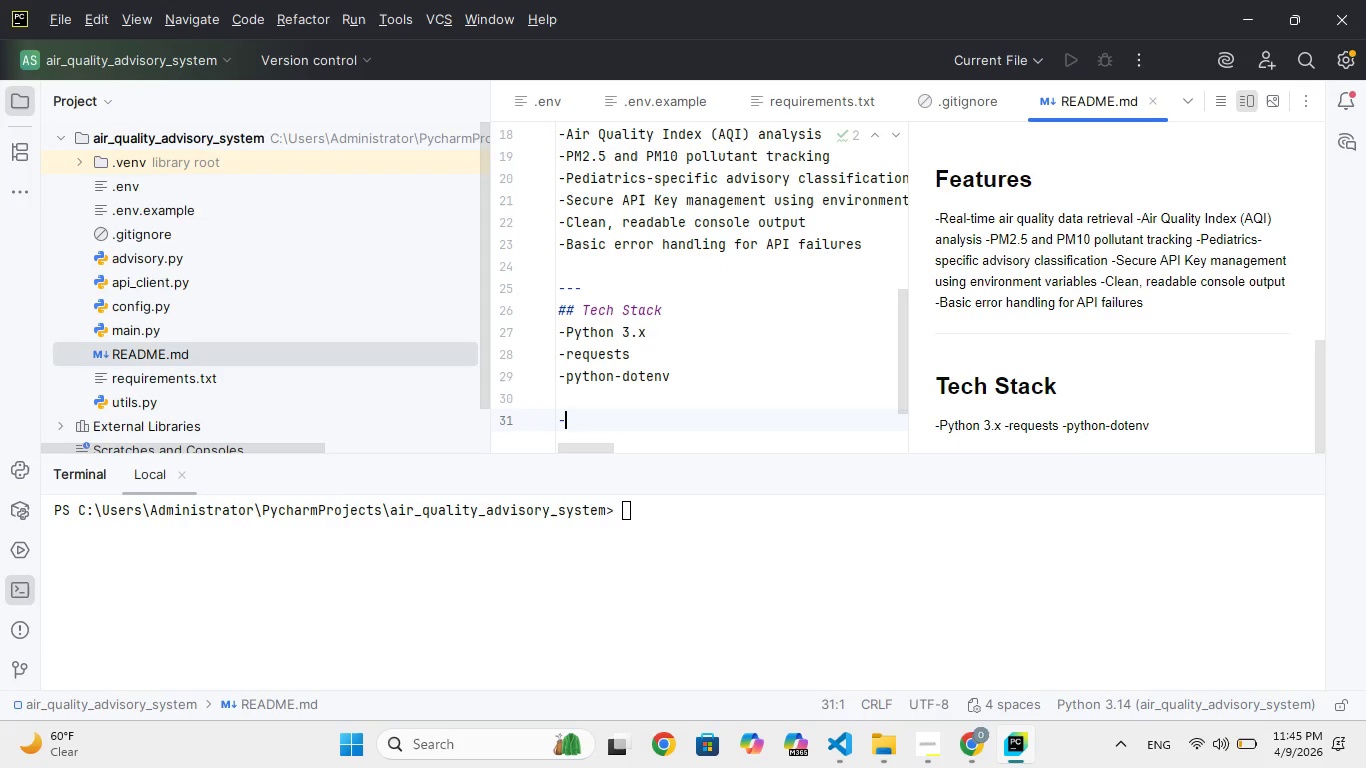 
key(Minus)
 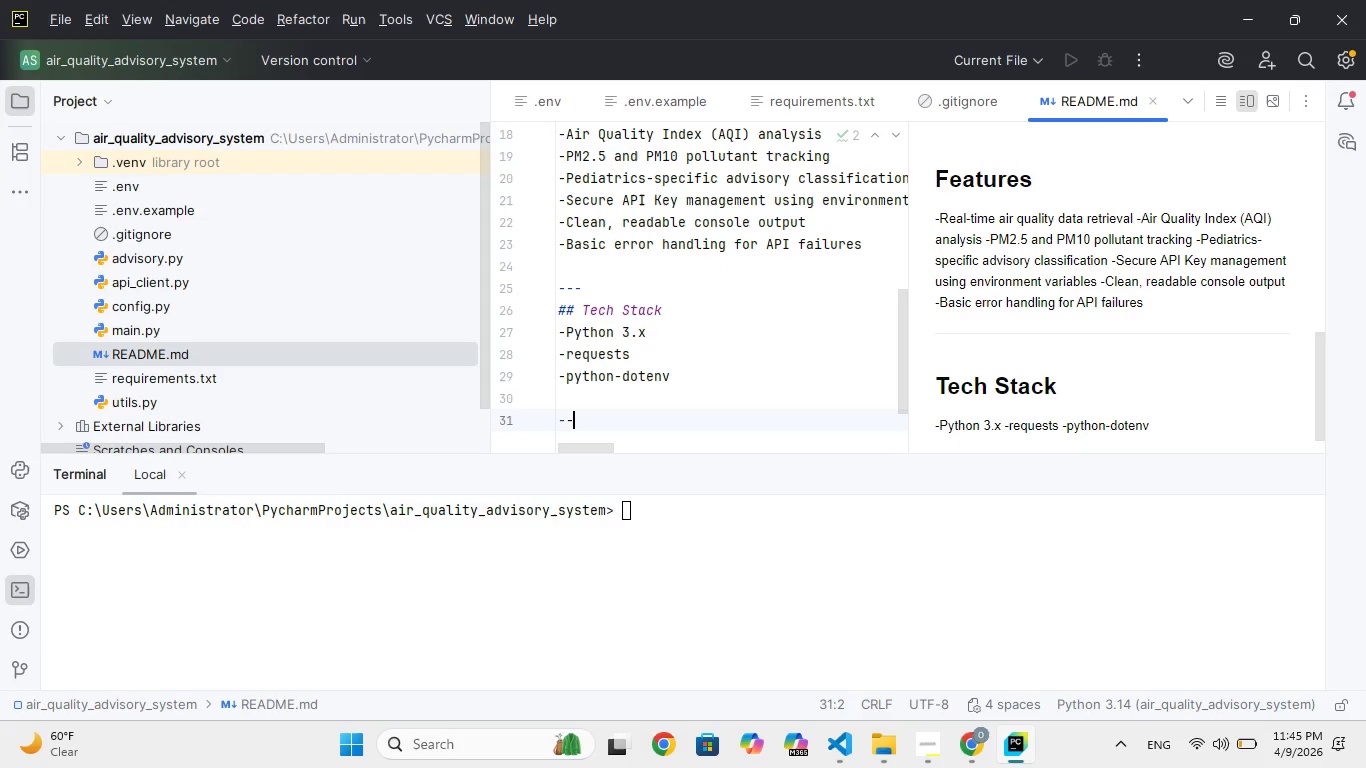 
key(Minus)
 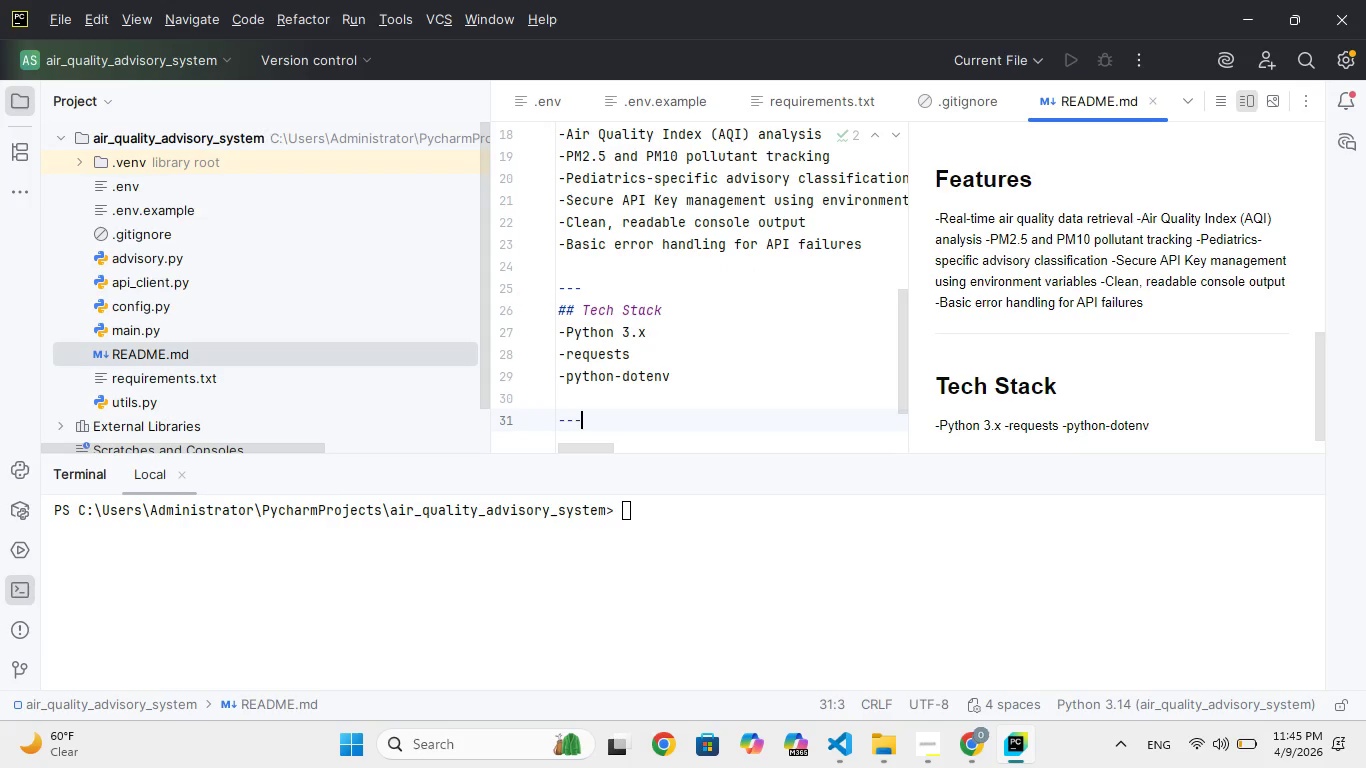 
key(Minus)
 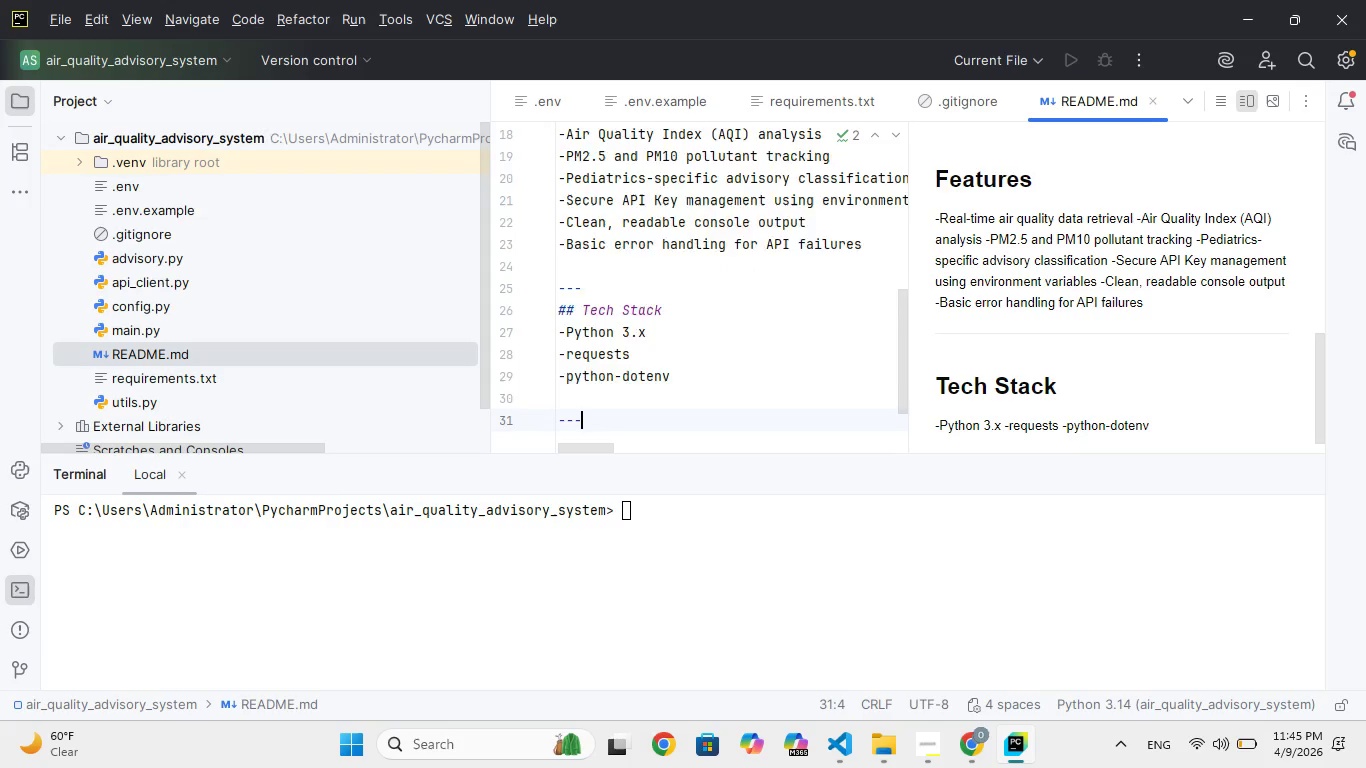 
key(Enter)
 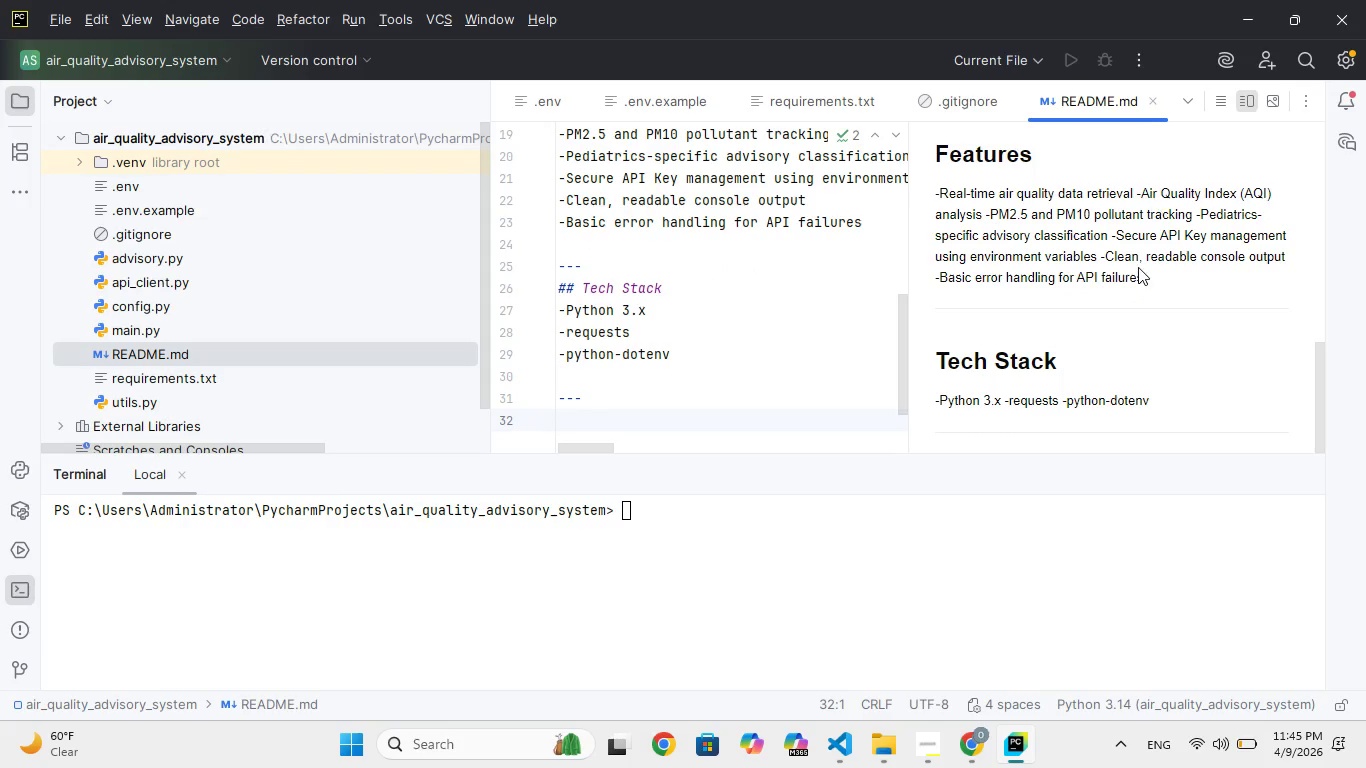 
scroll: coordinate [1057, 338], scroll_direction: up, amount: 12.0
 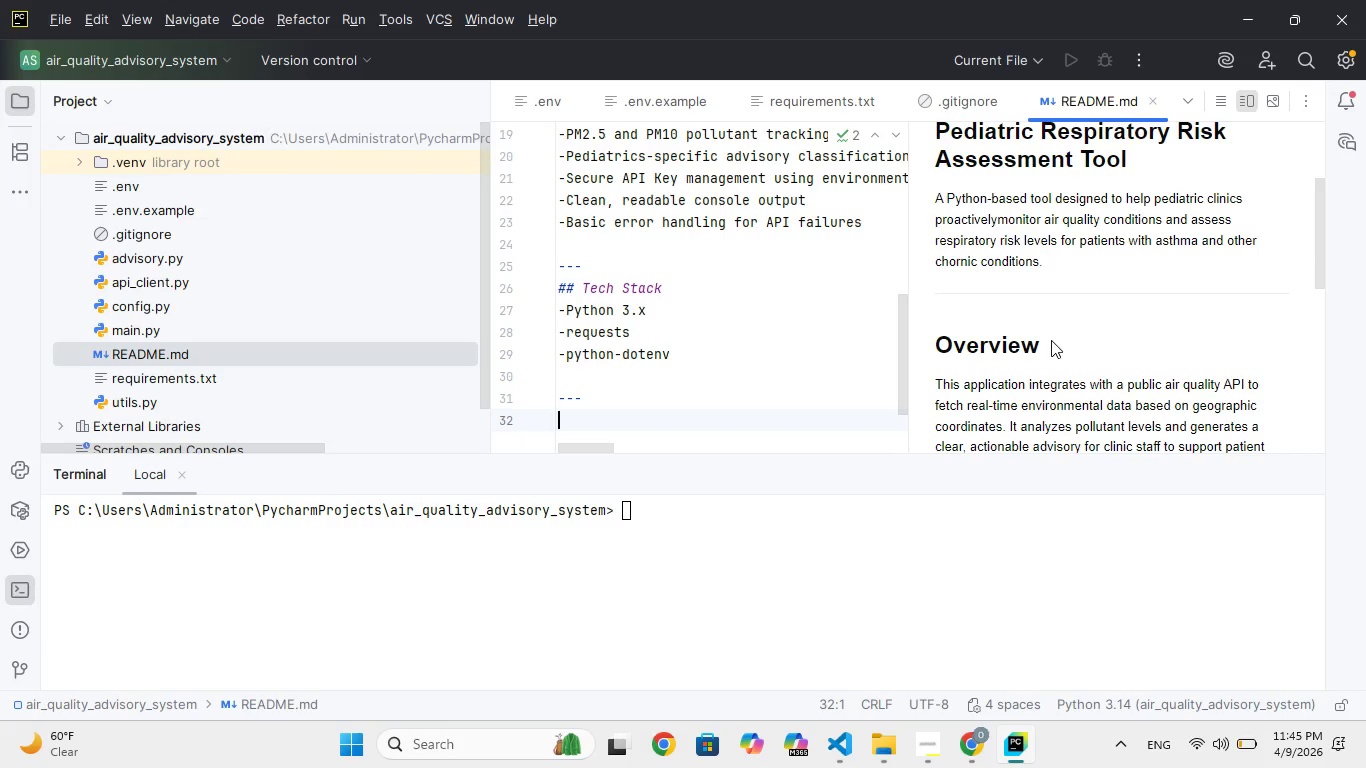 
scroll: coordinate [1050, 340], scroll_direction: down, amount: 39.0
 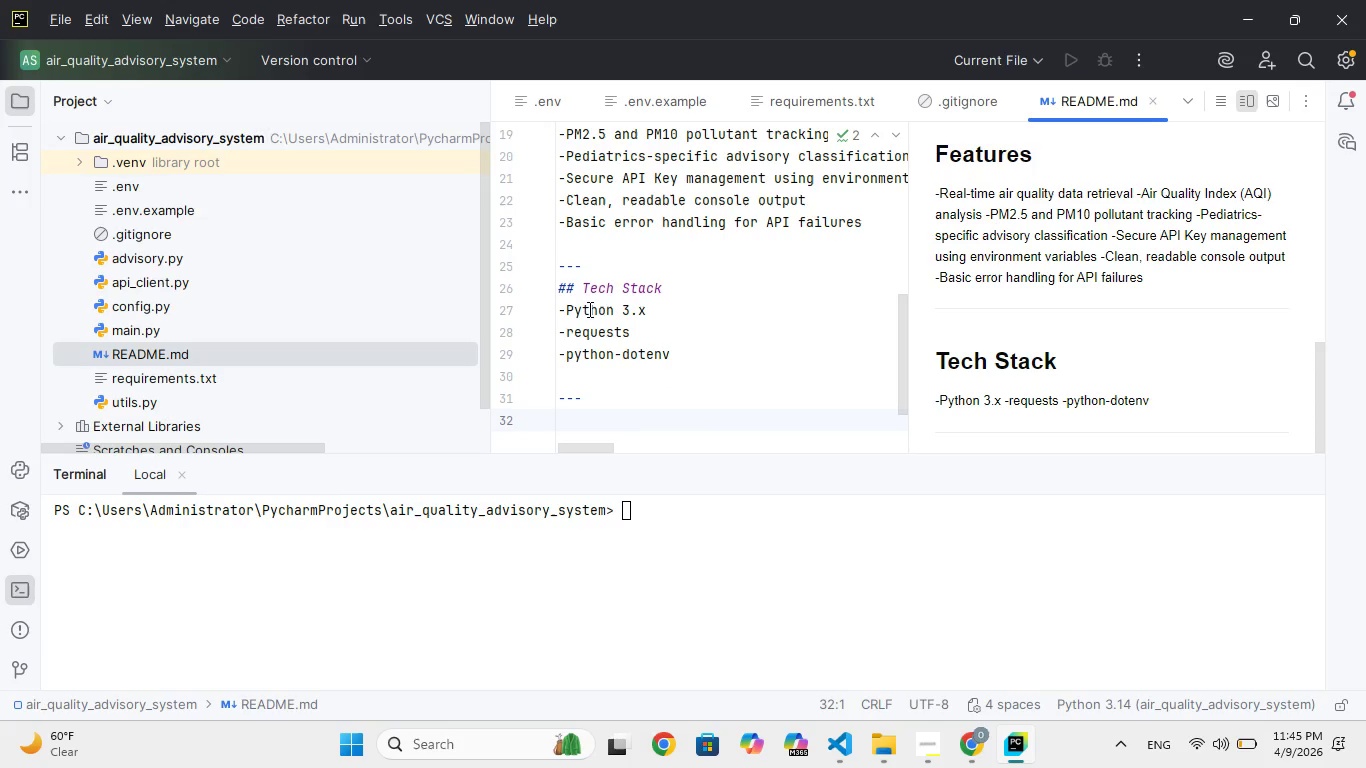 
left_click([568, 324])
 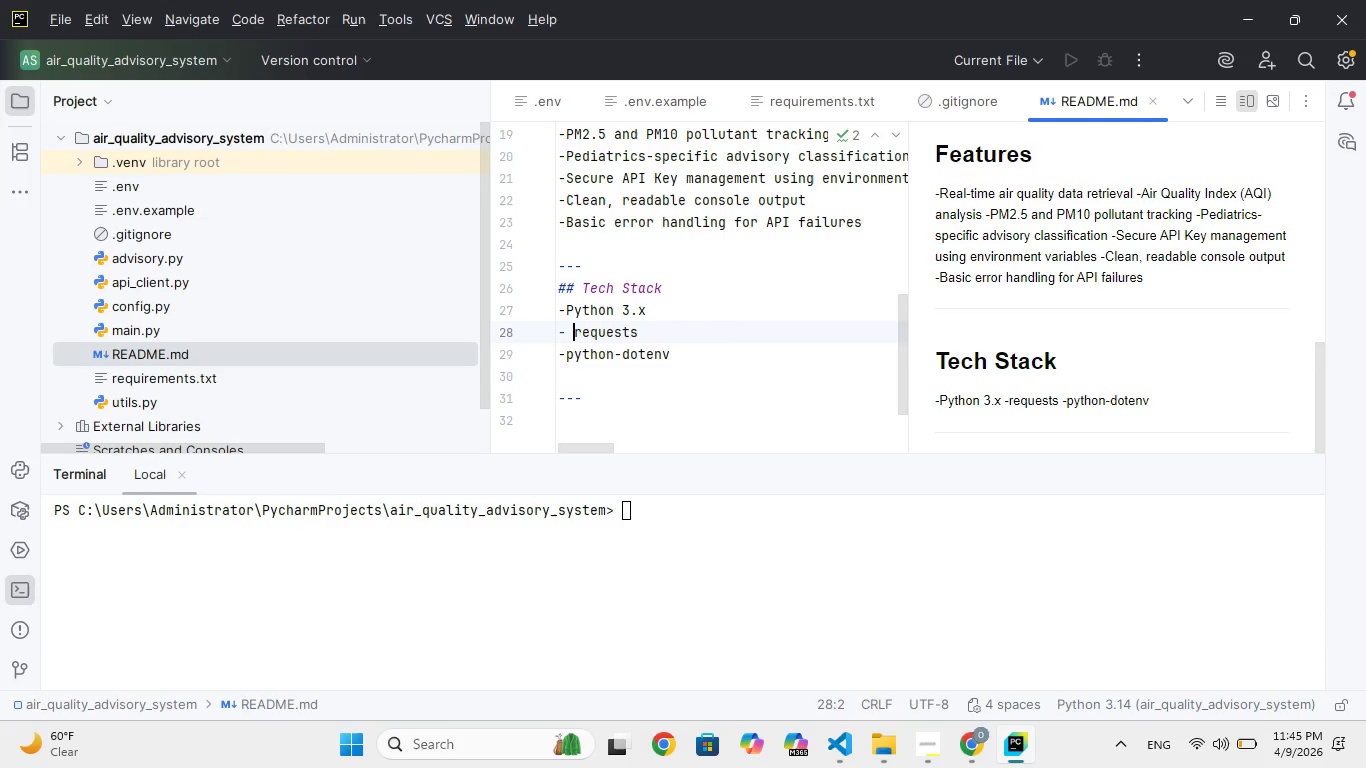 
key(Space)
 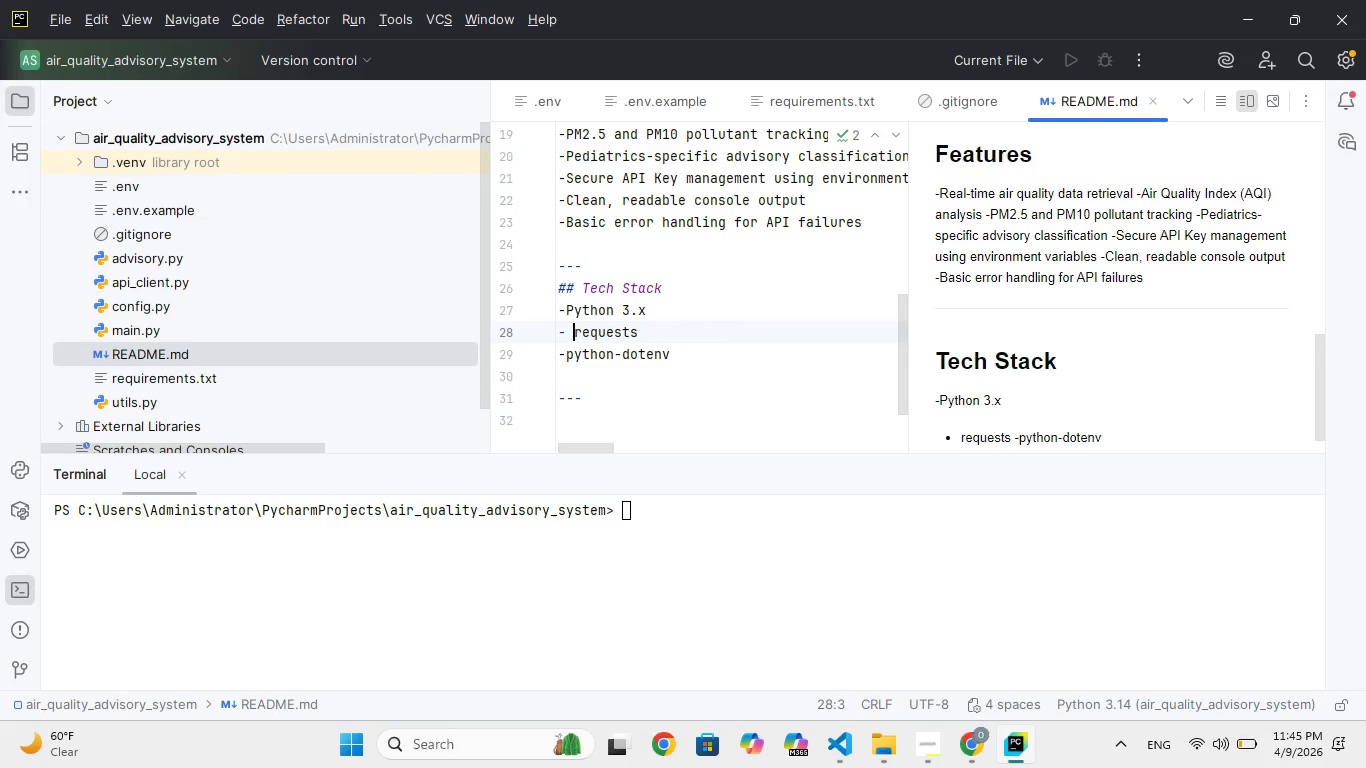 
key(ArrowUp)
 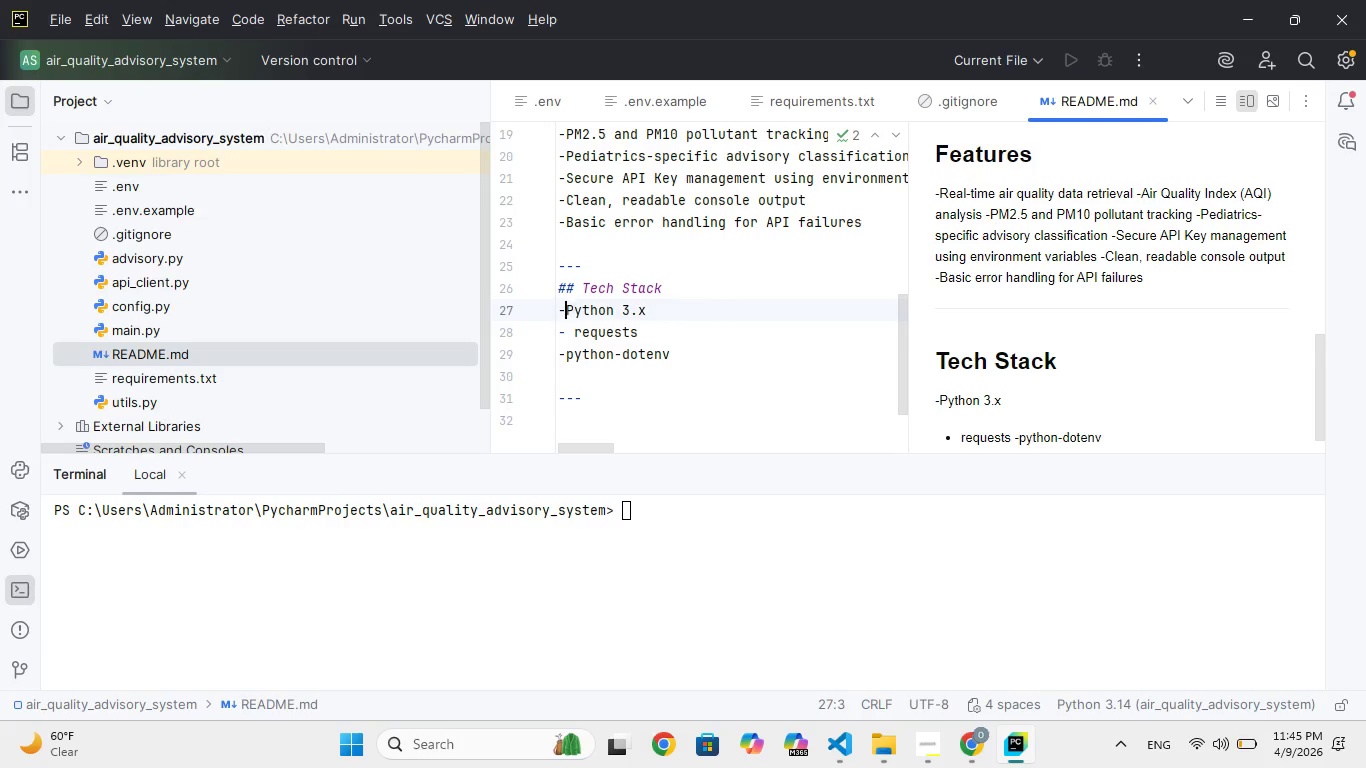 
key(ArrowLeft)
 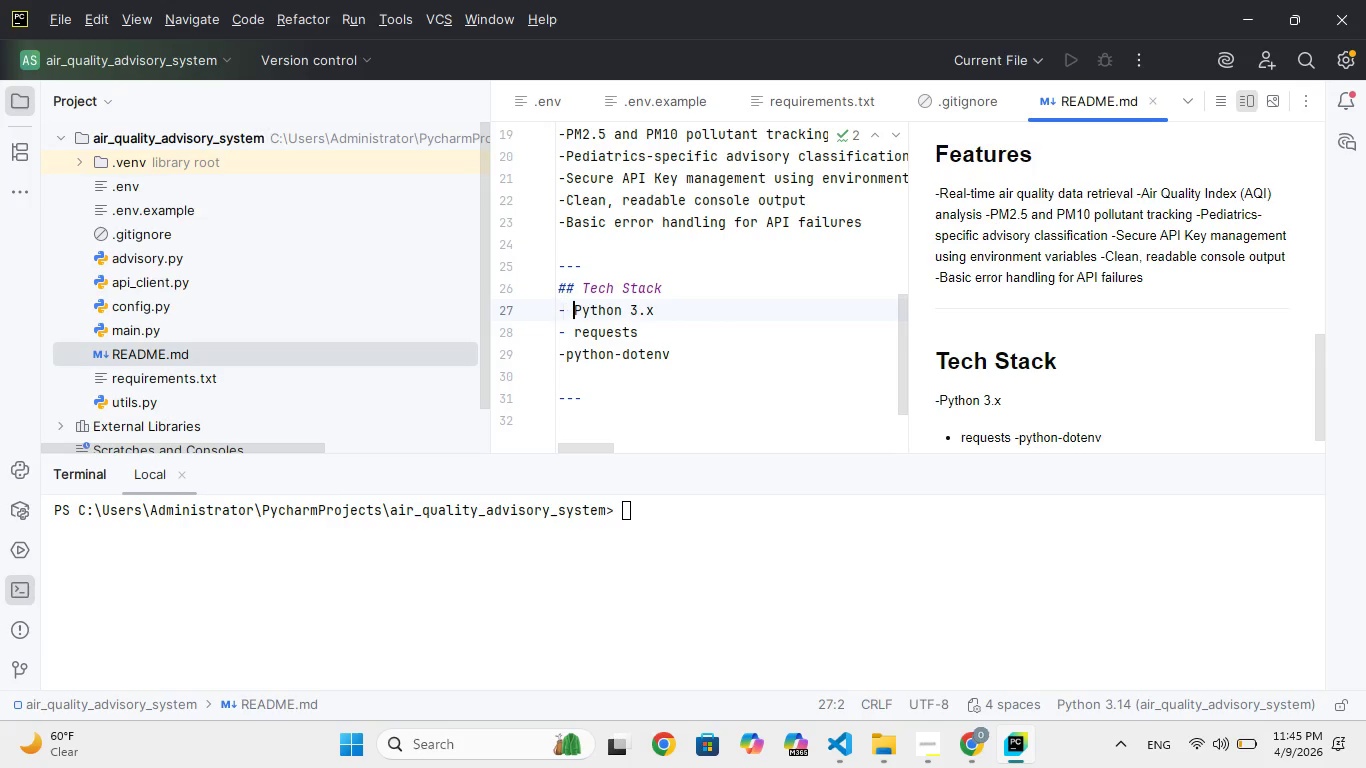 
key(Space)
 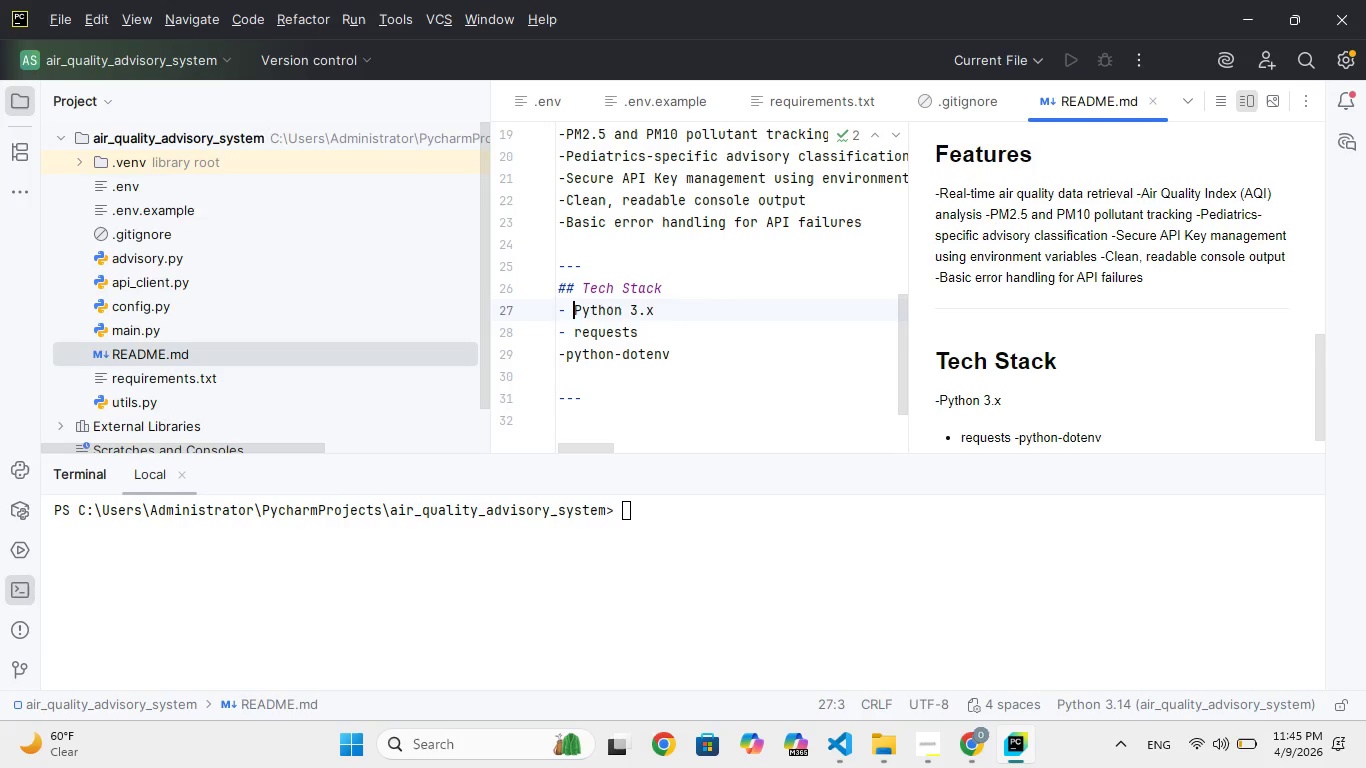 
key(ArrowDown)
 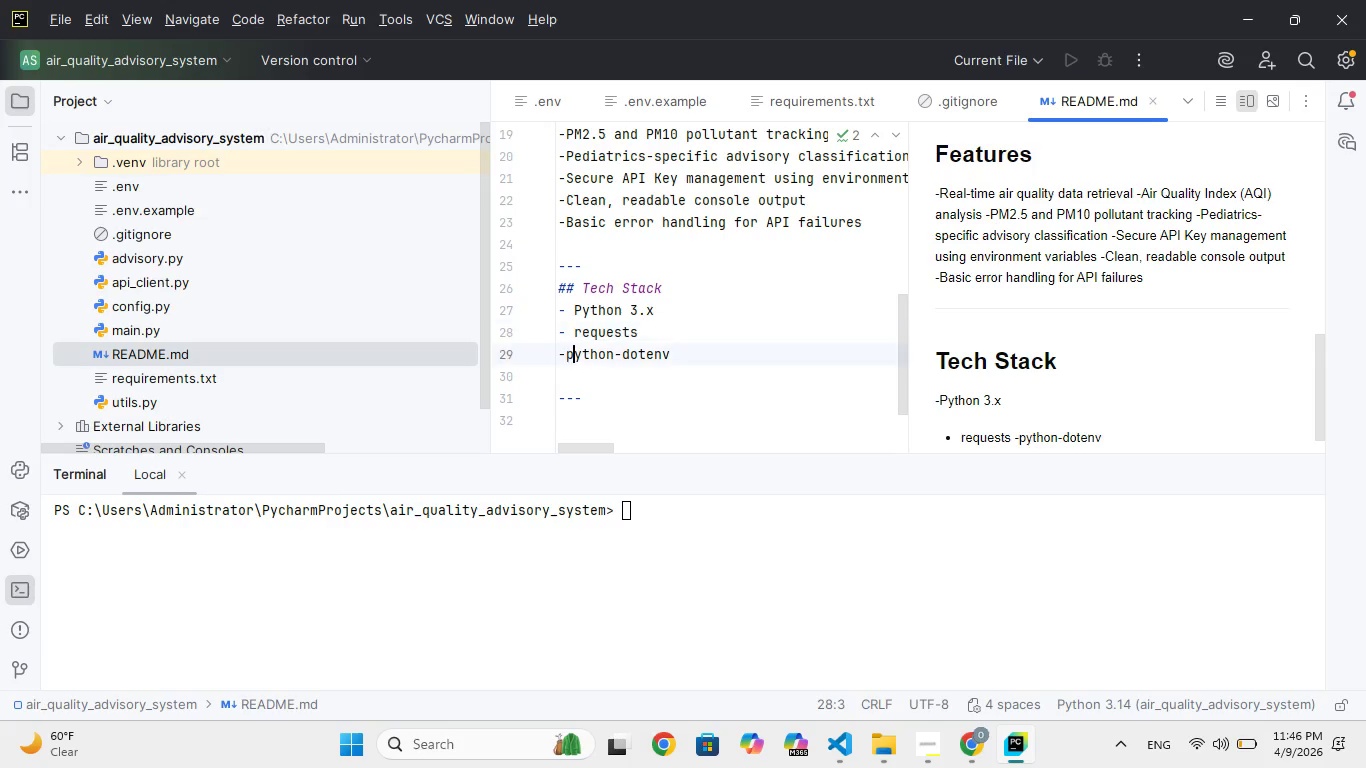 
key(ArrowDown)
 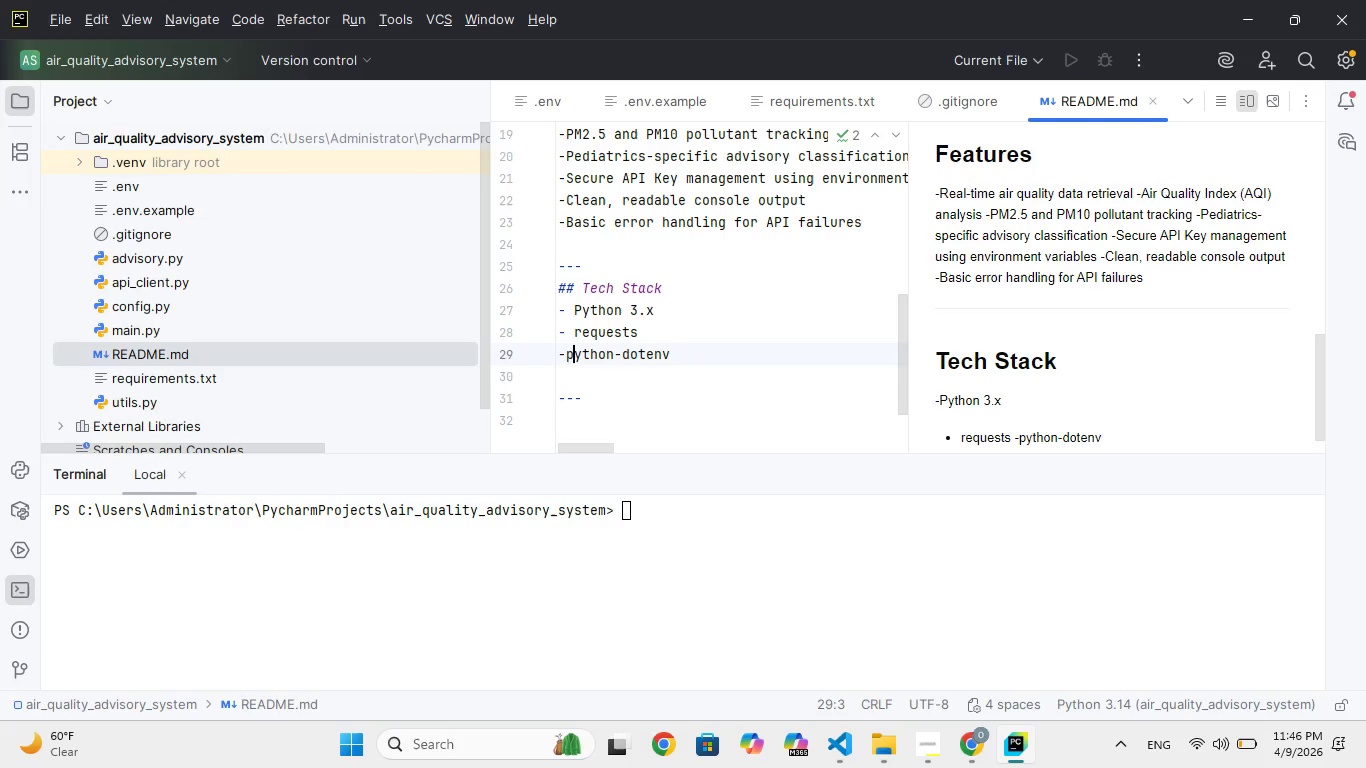 
key(ArrowLeft)
 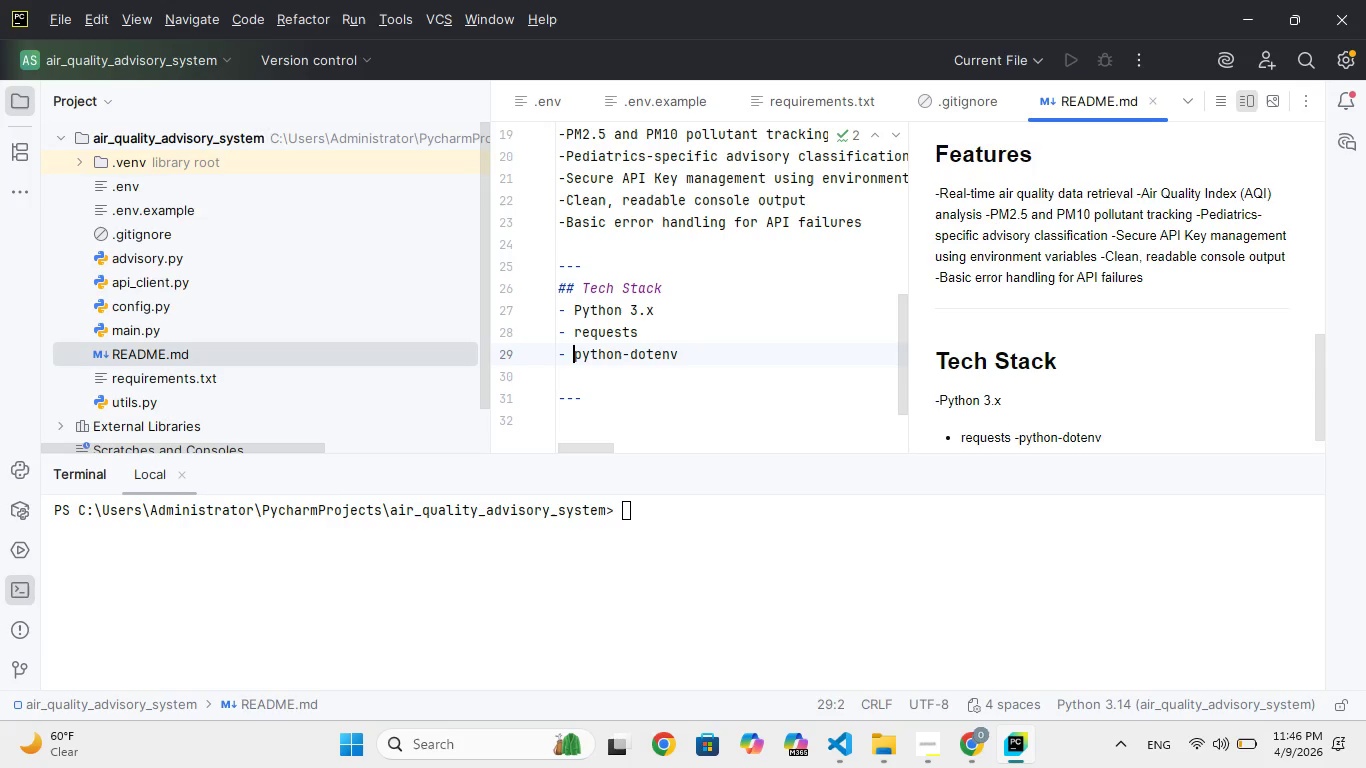 
key(Space)
 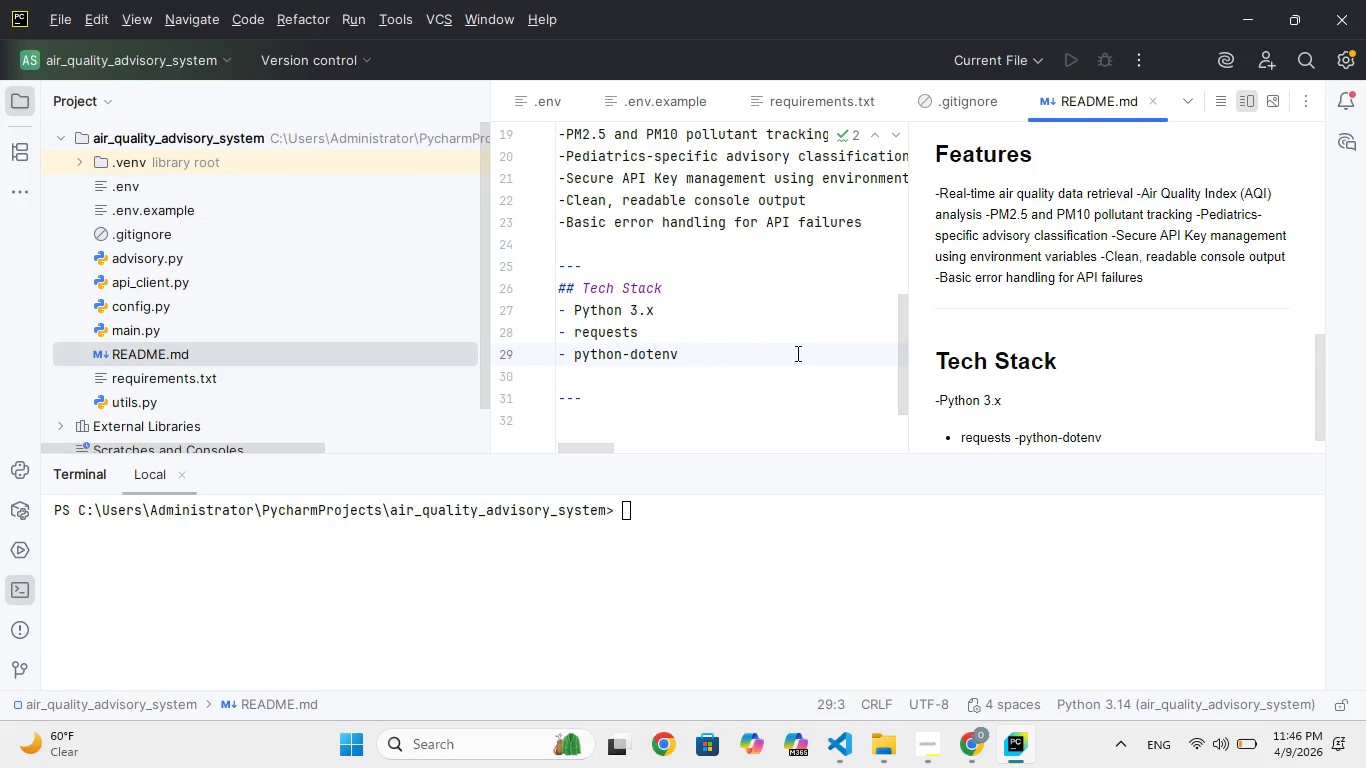 
scroll: coordinate [967, 361], scroll_direction: down, amount: 15.0
 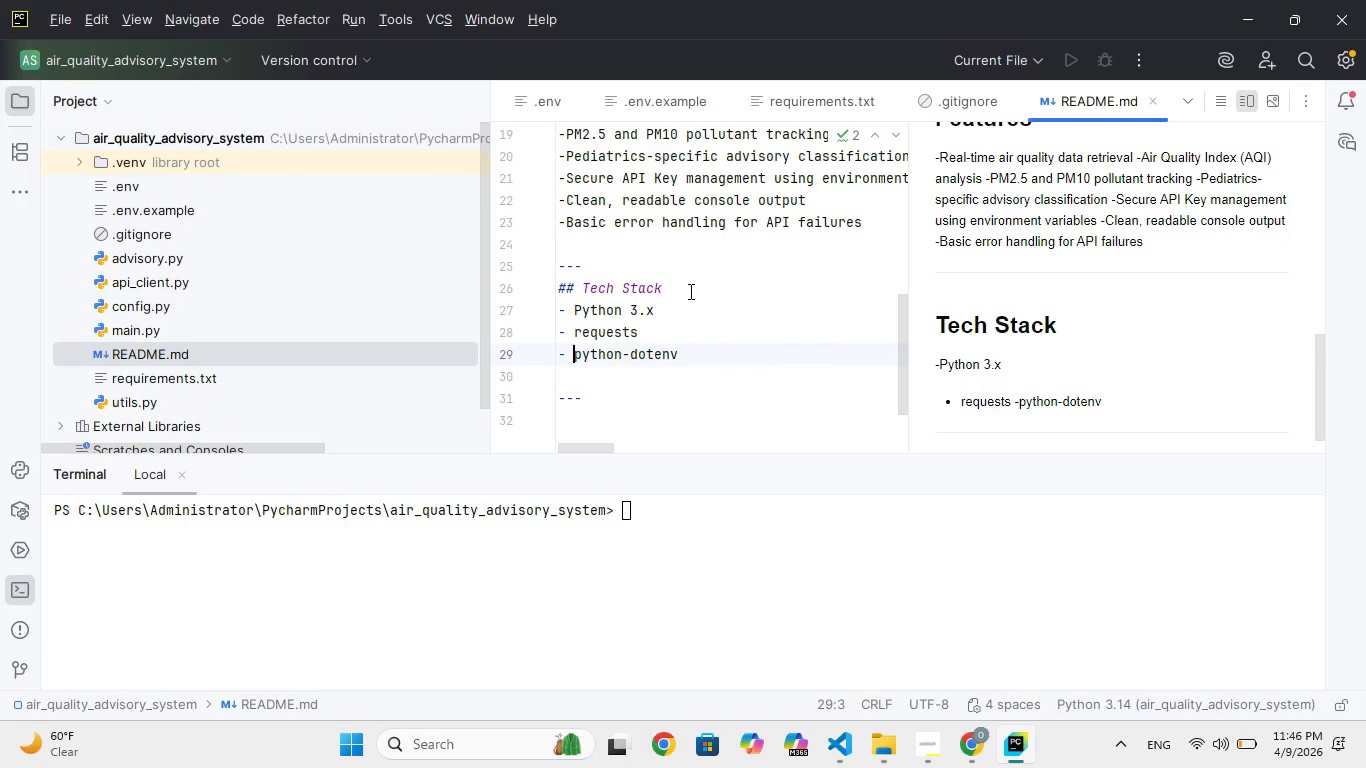 
scroll: coordinate [664, 312], scroll_direction: up, amount: 5.0
 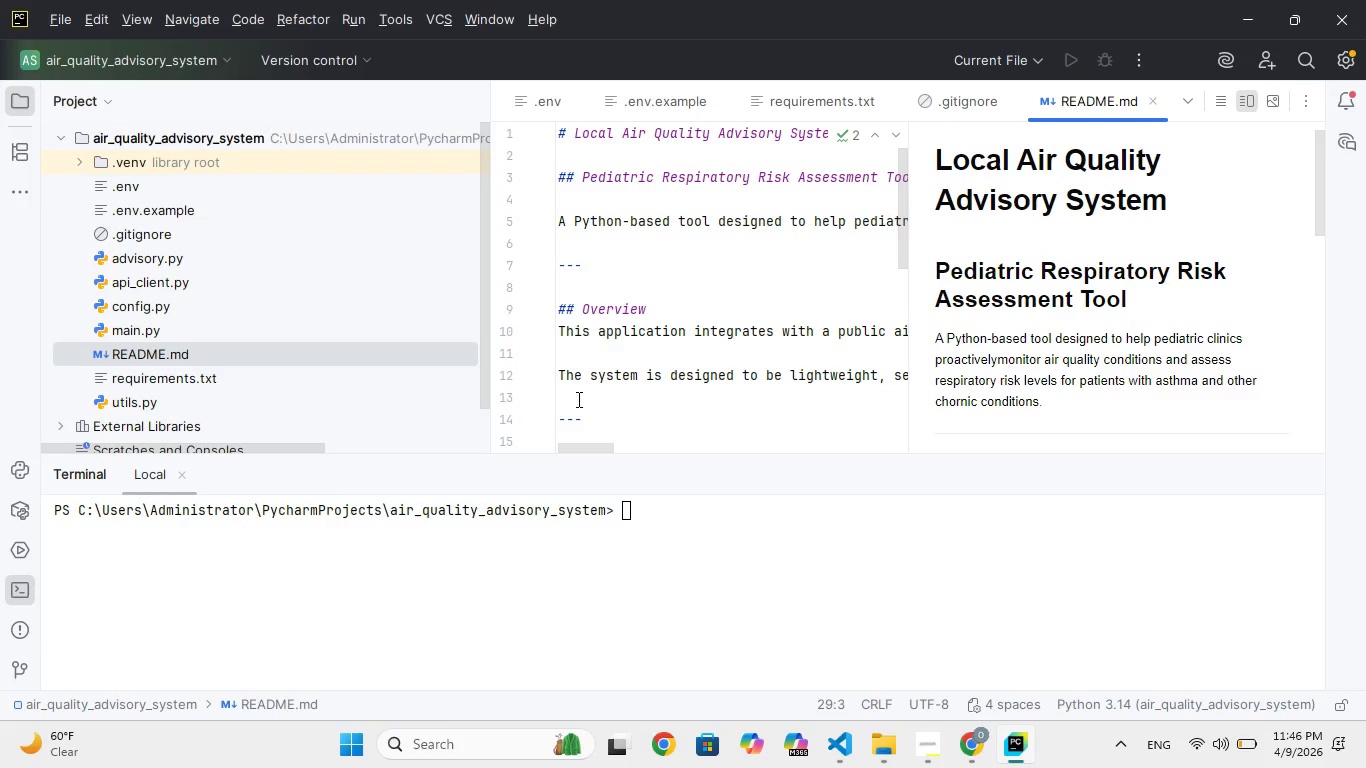 
scroll: coordinate [577, 399], scroll_direction: down, amount: 3.0
 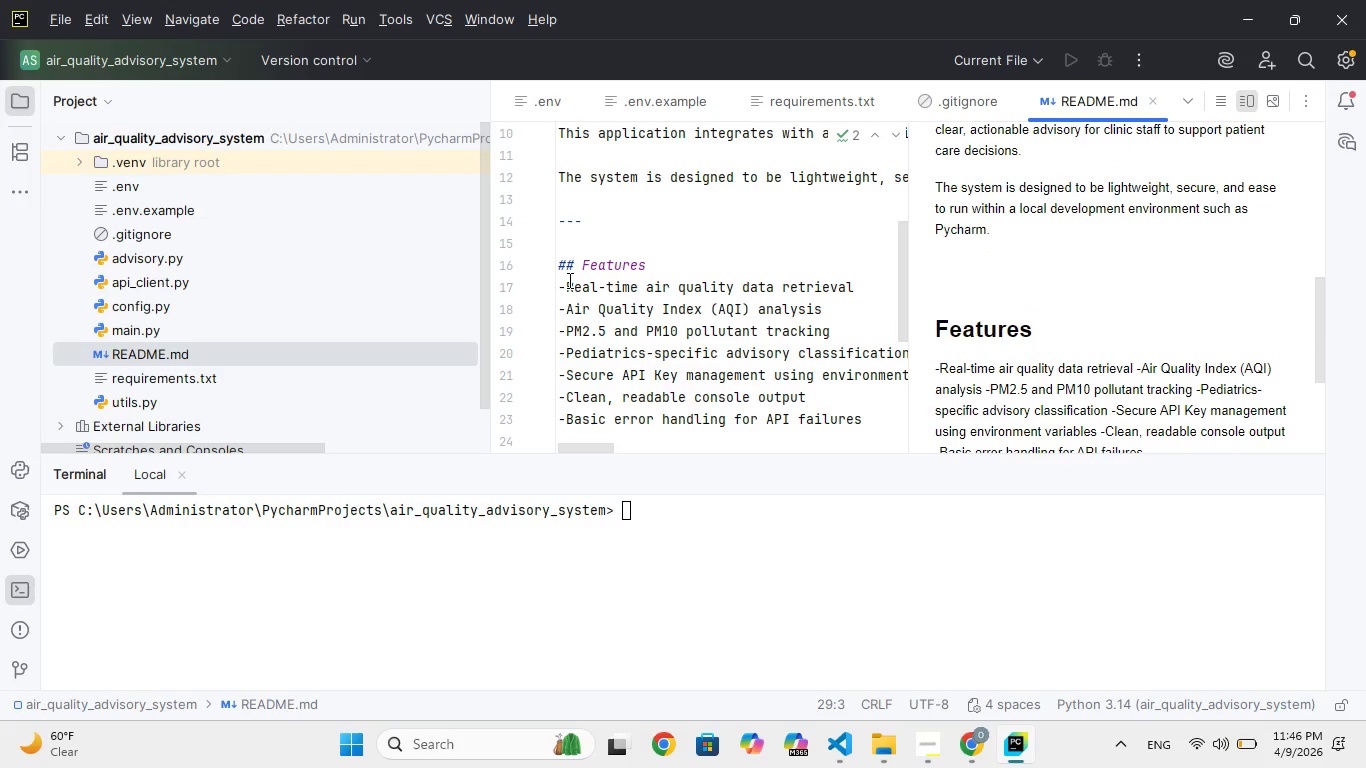 
left_click([568, 280])
 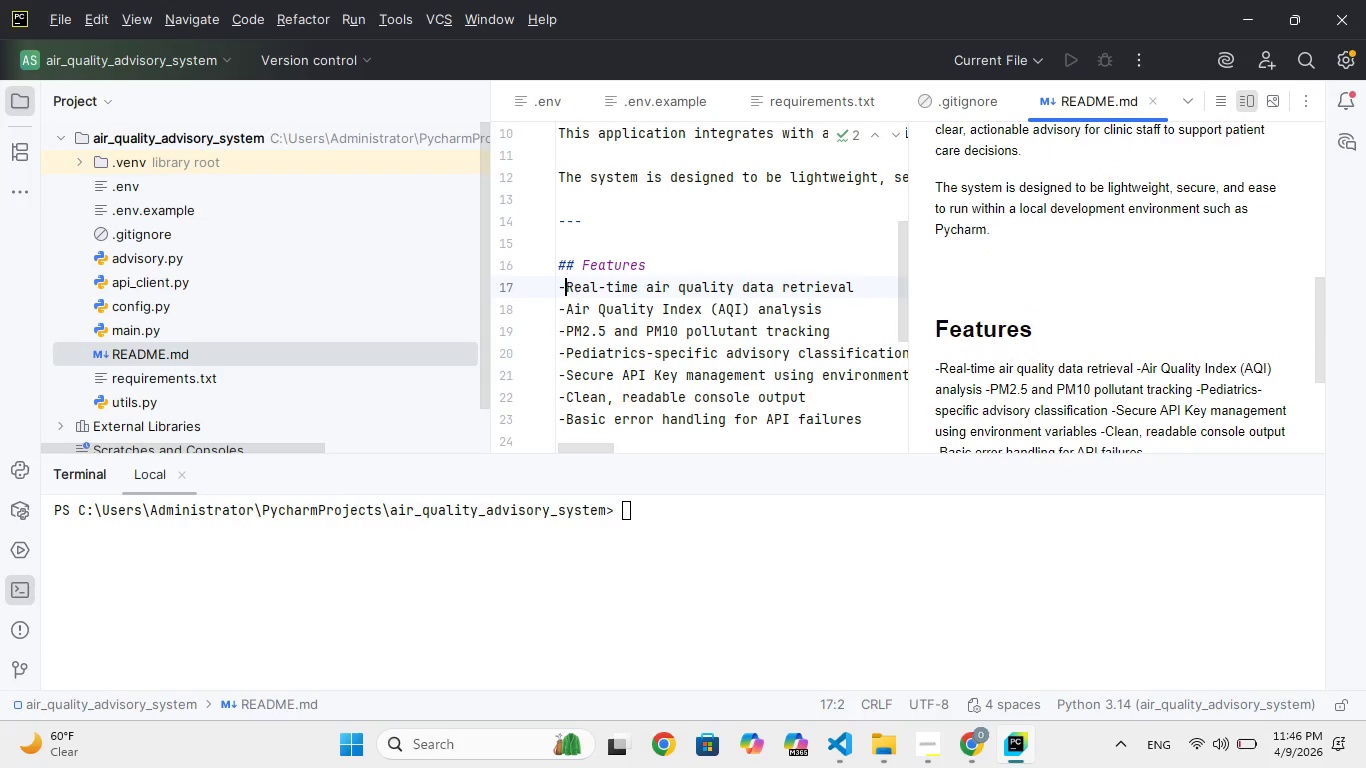 
key(Space)
 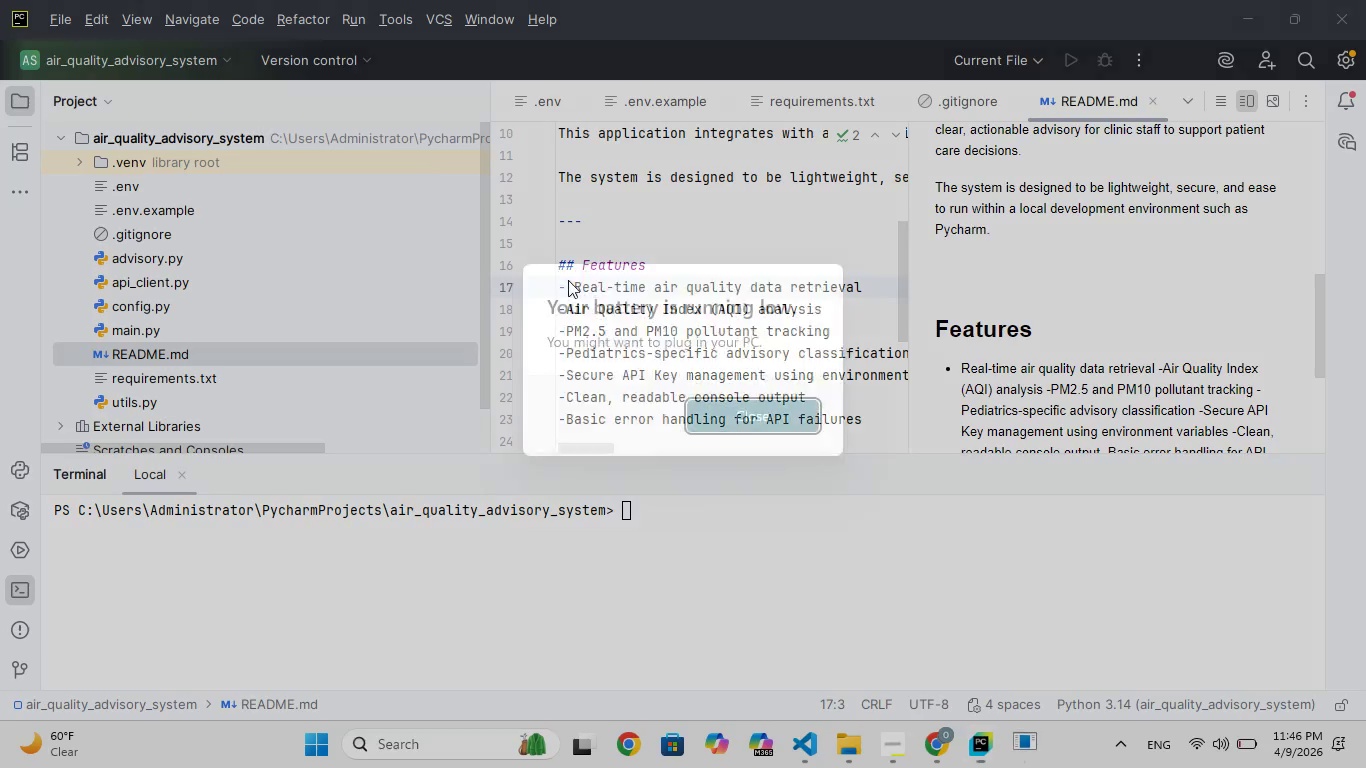 
key(ArrowDown)
 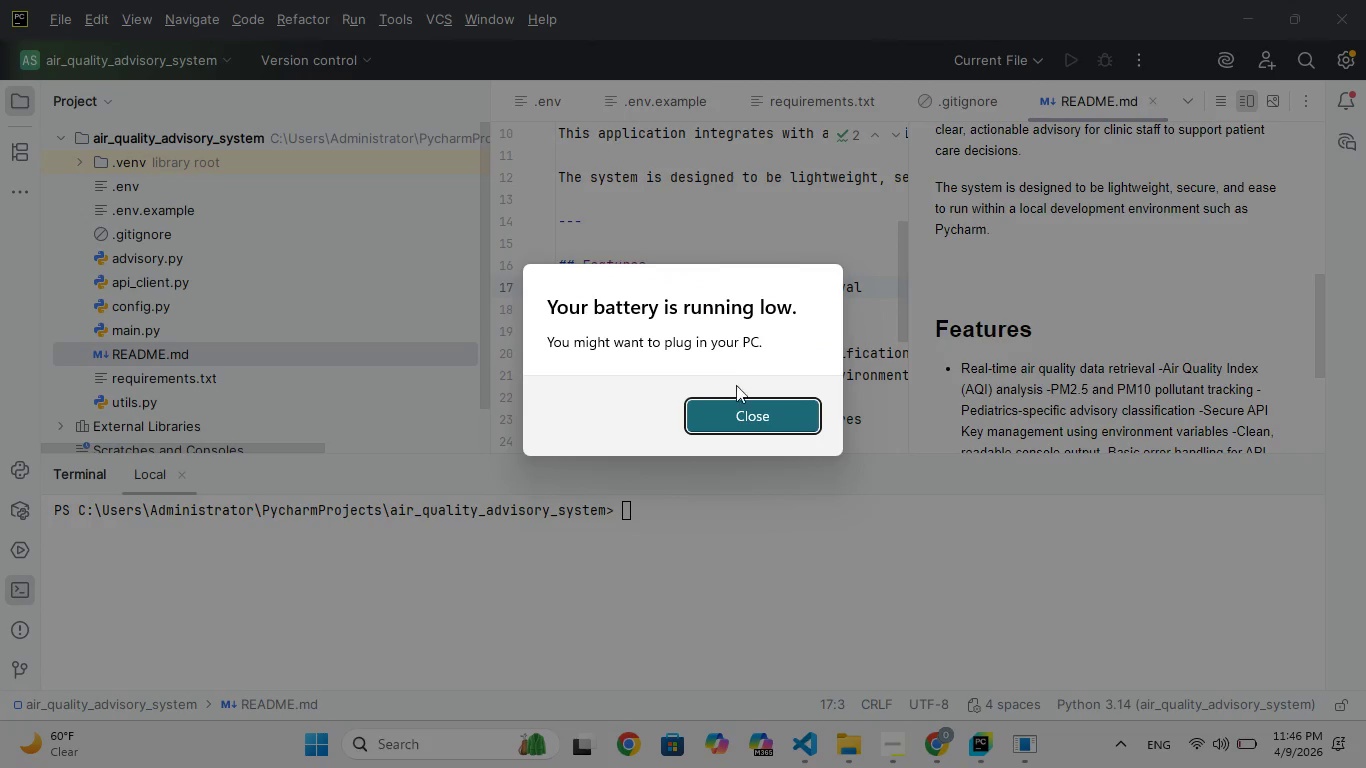 
left_click([757, 418])
 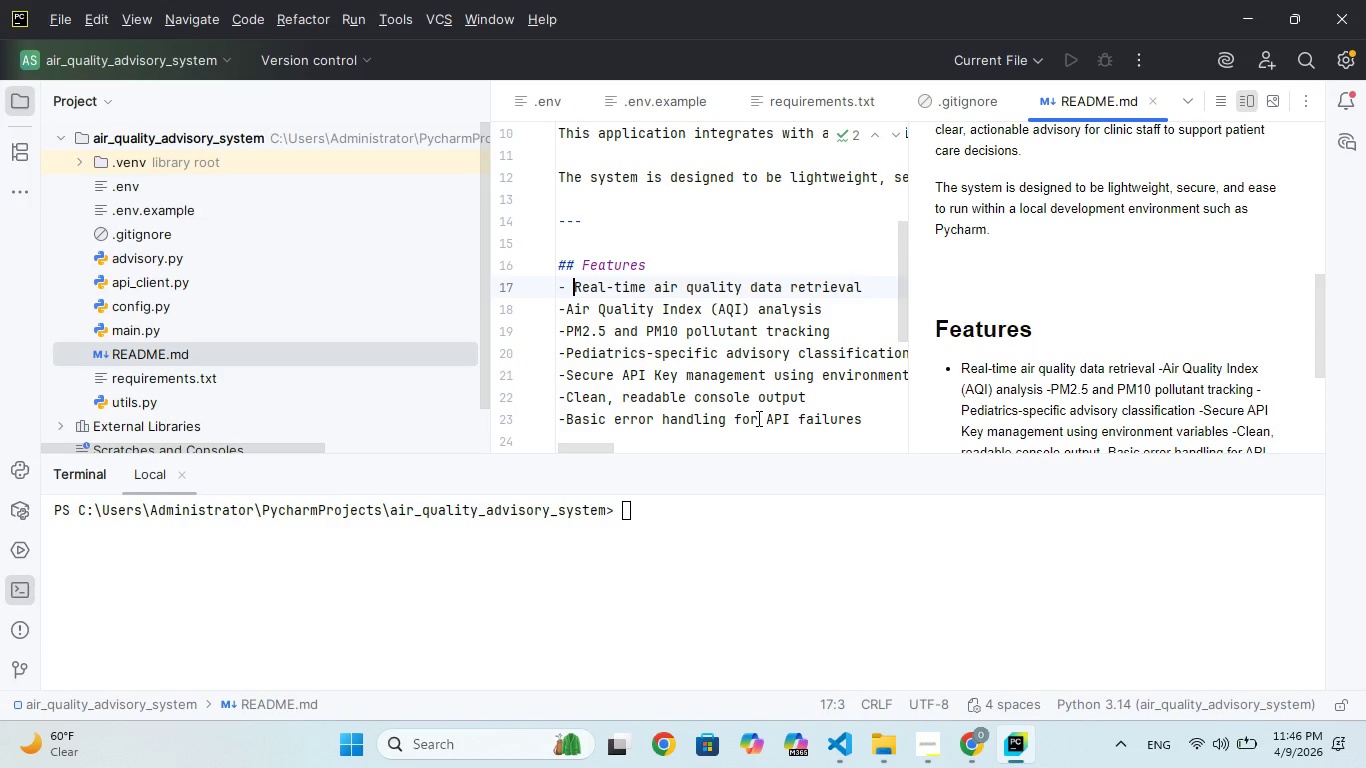 
wait(24.62)
 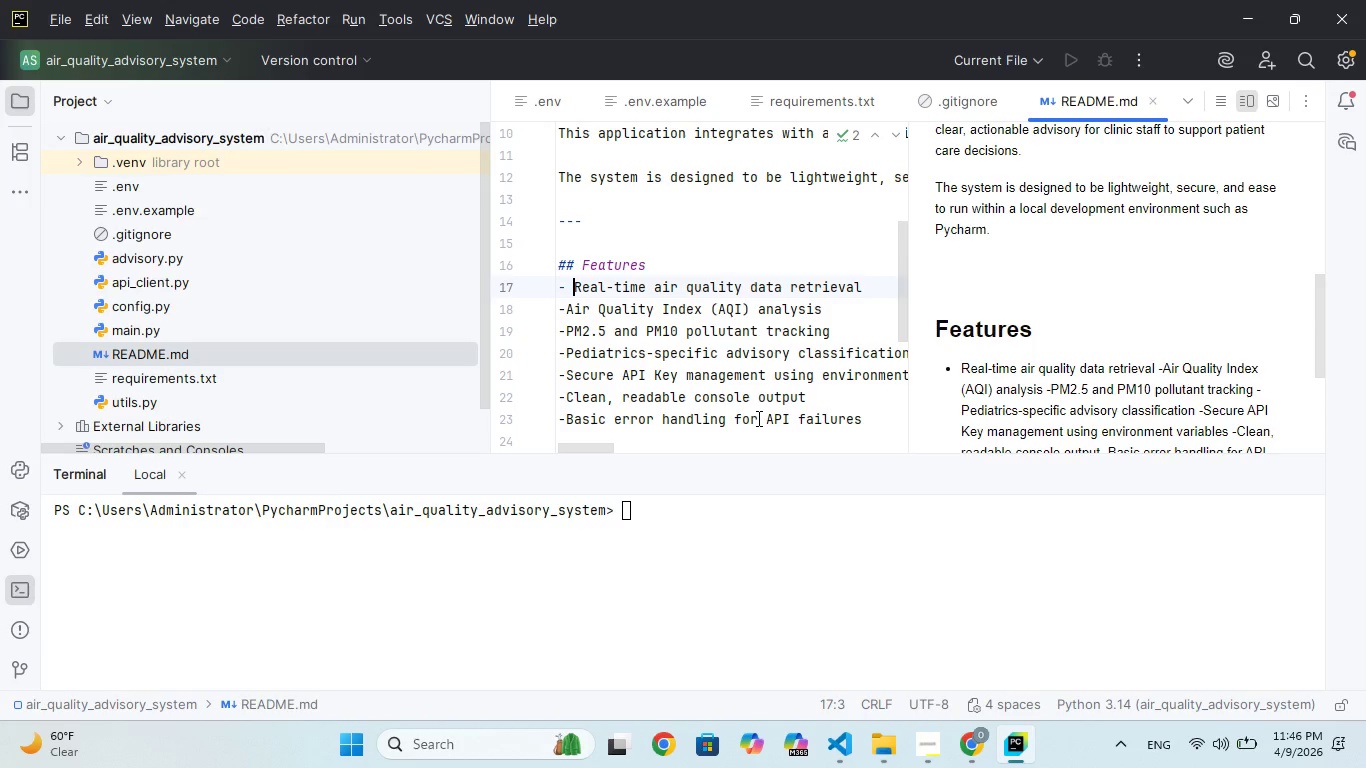 
key(ArrowDown)
 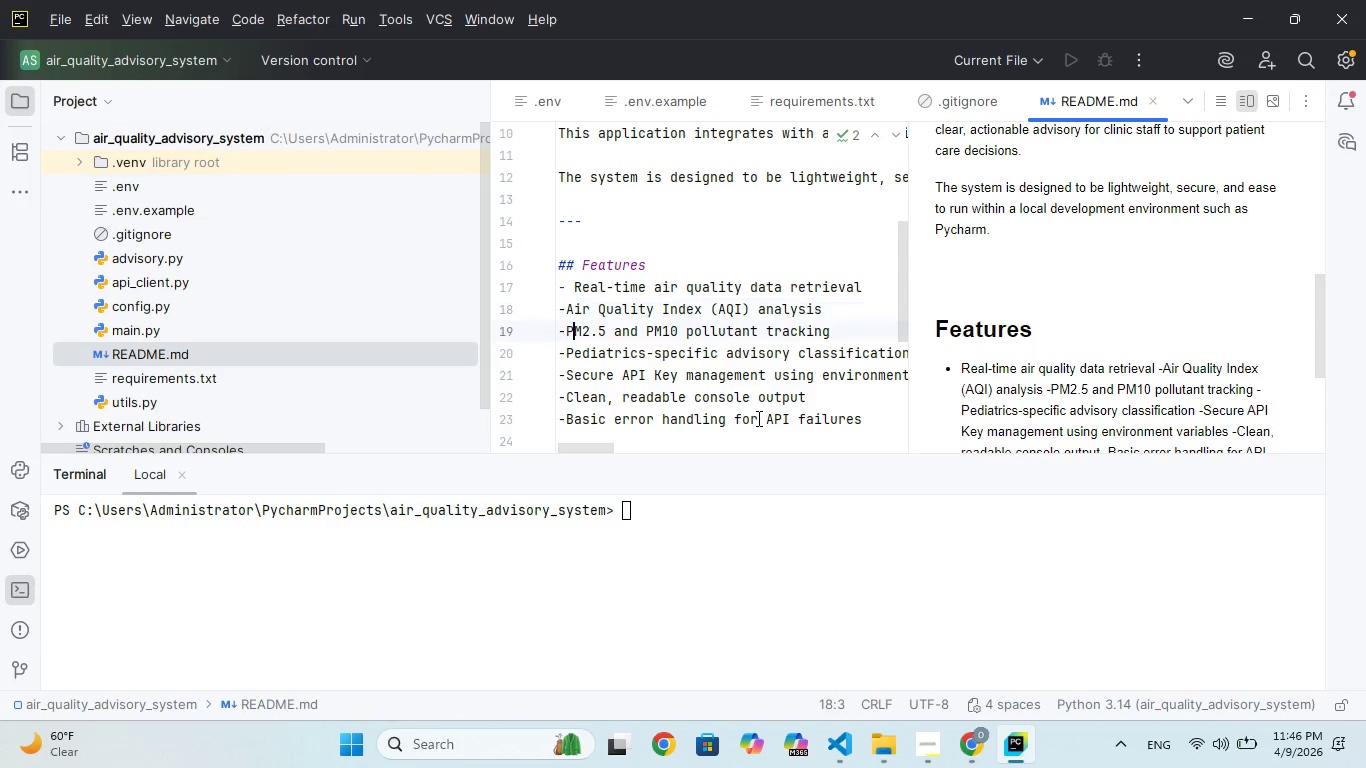 
key(ArrowDown)
 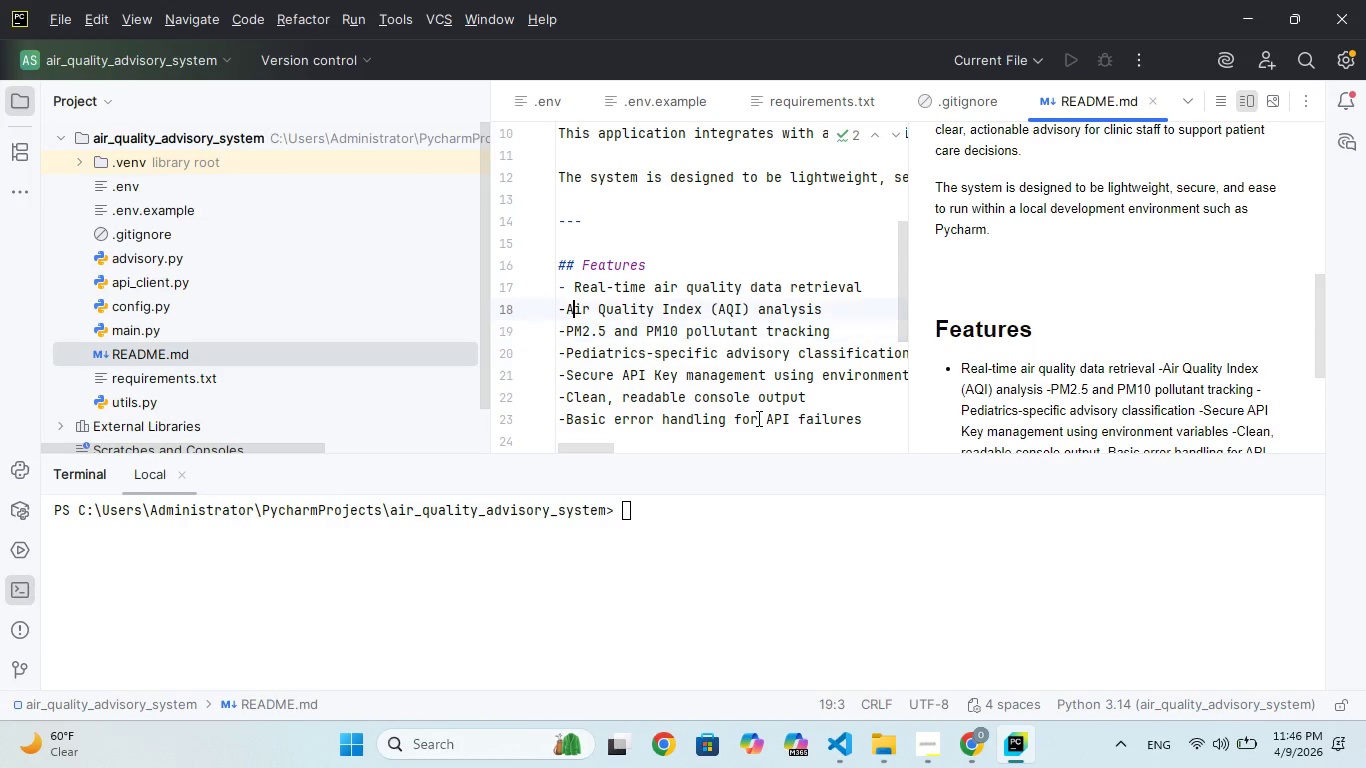 
key(ArrowUp)
 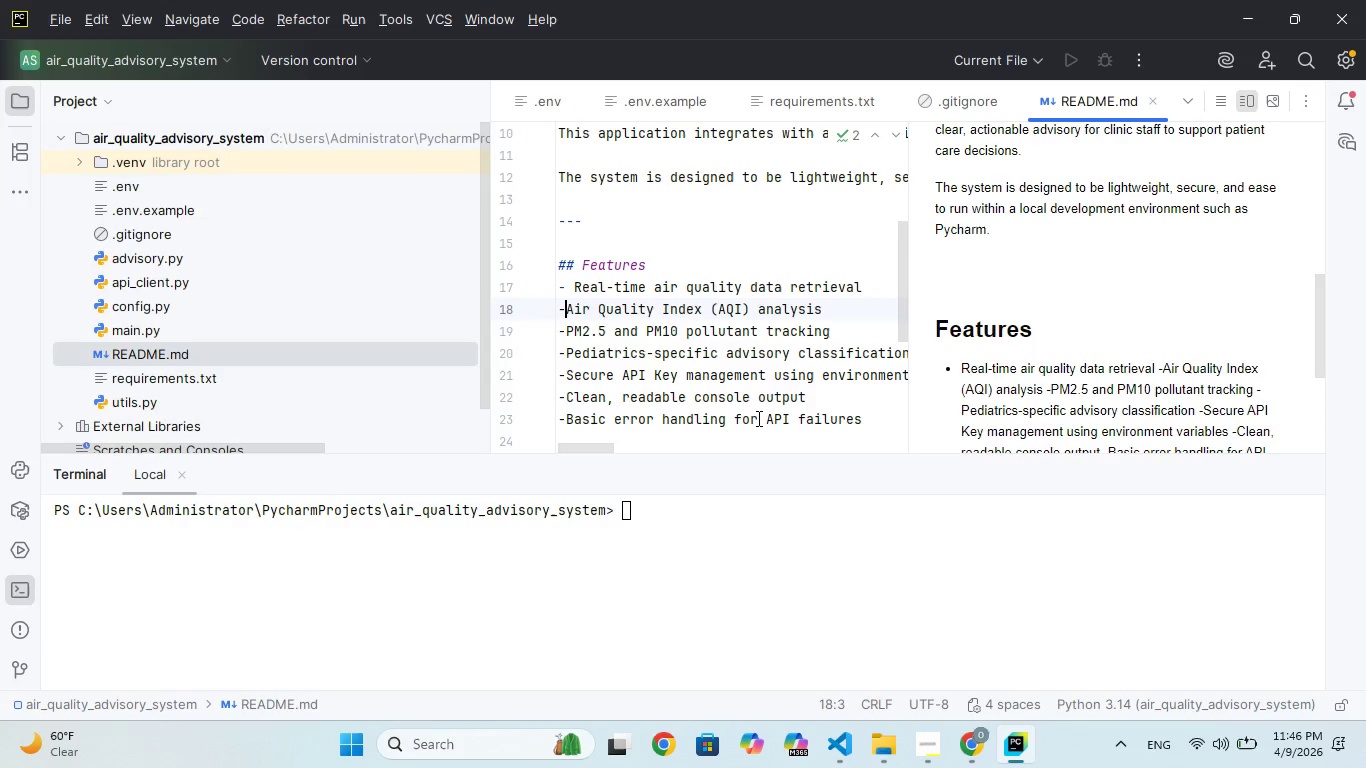 
key(ArrowLeft)
 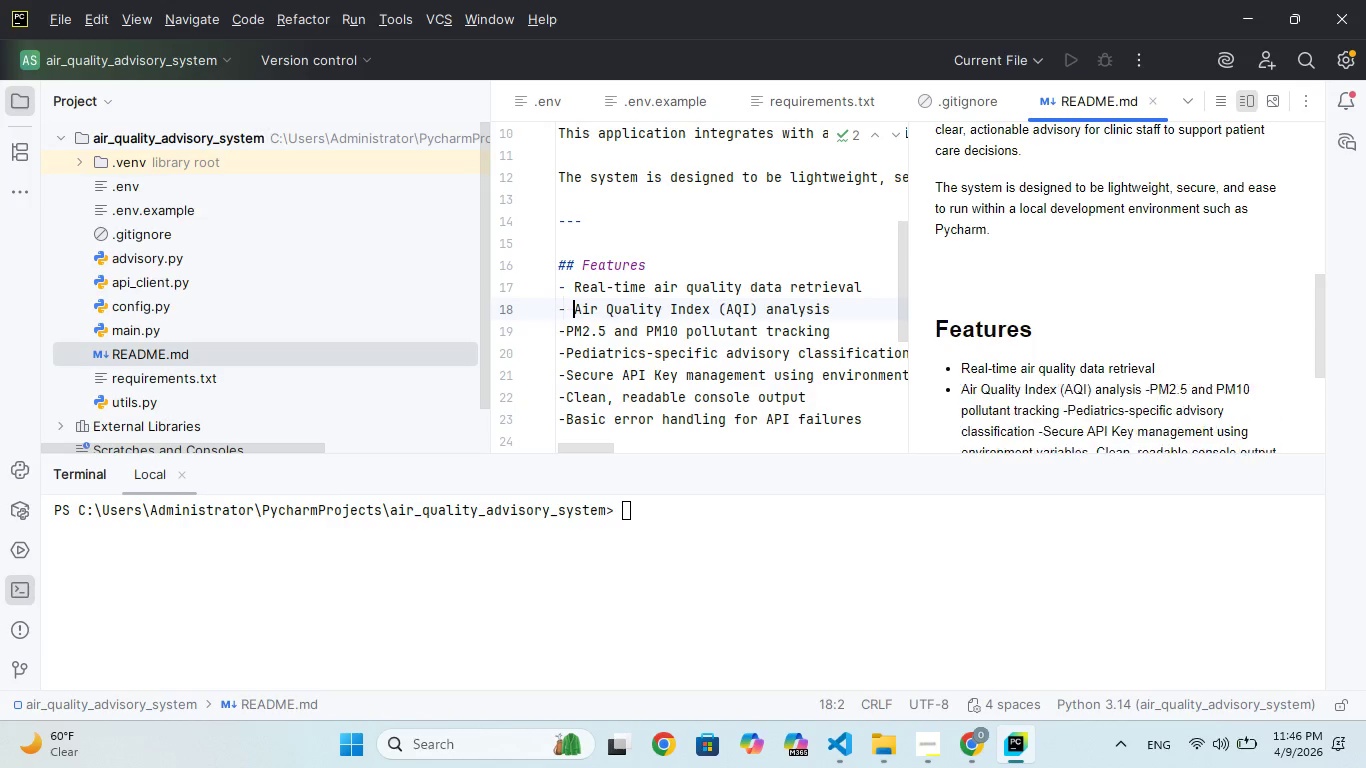 
key(Space)
 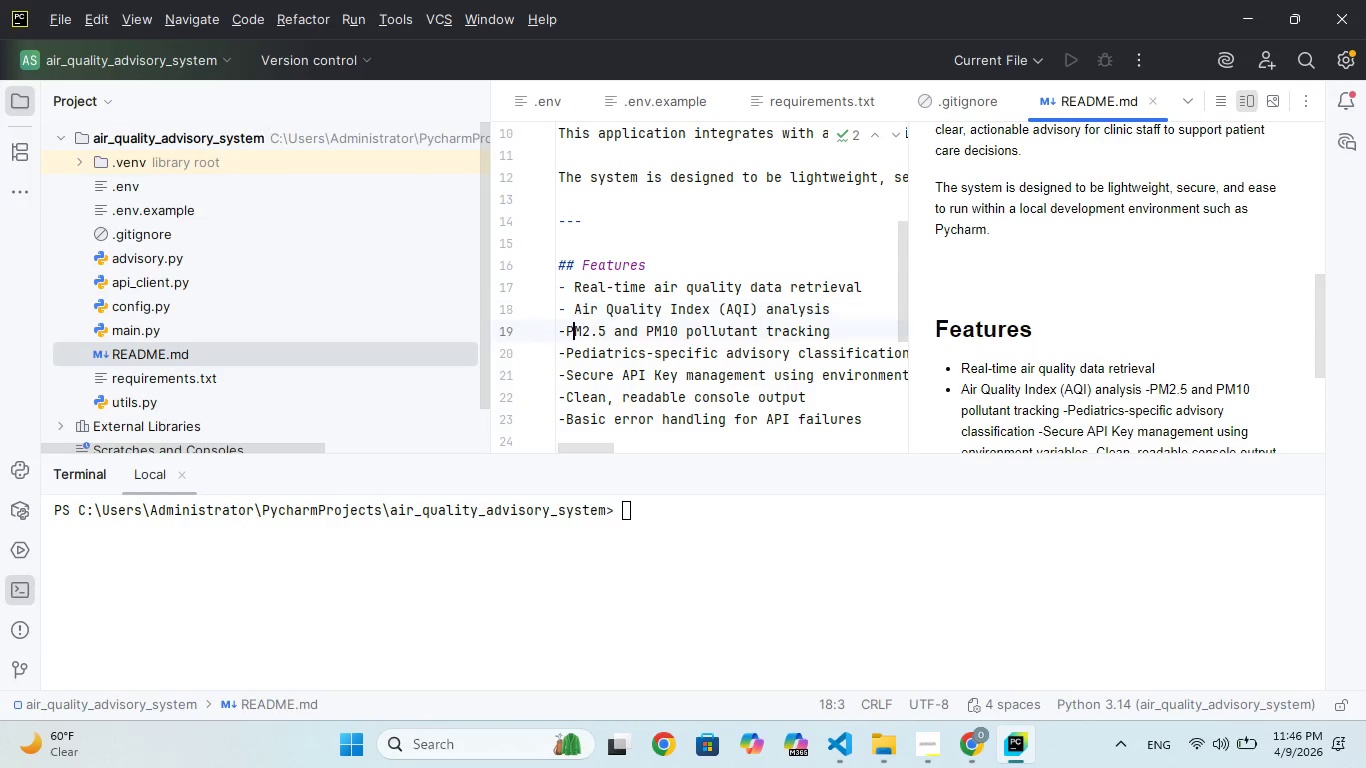 
key(ArrowDown)
 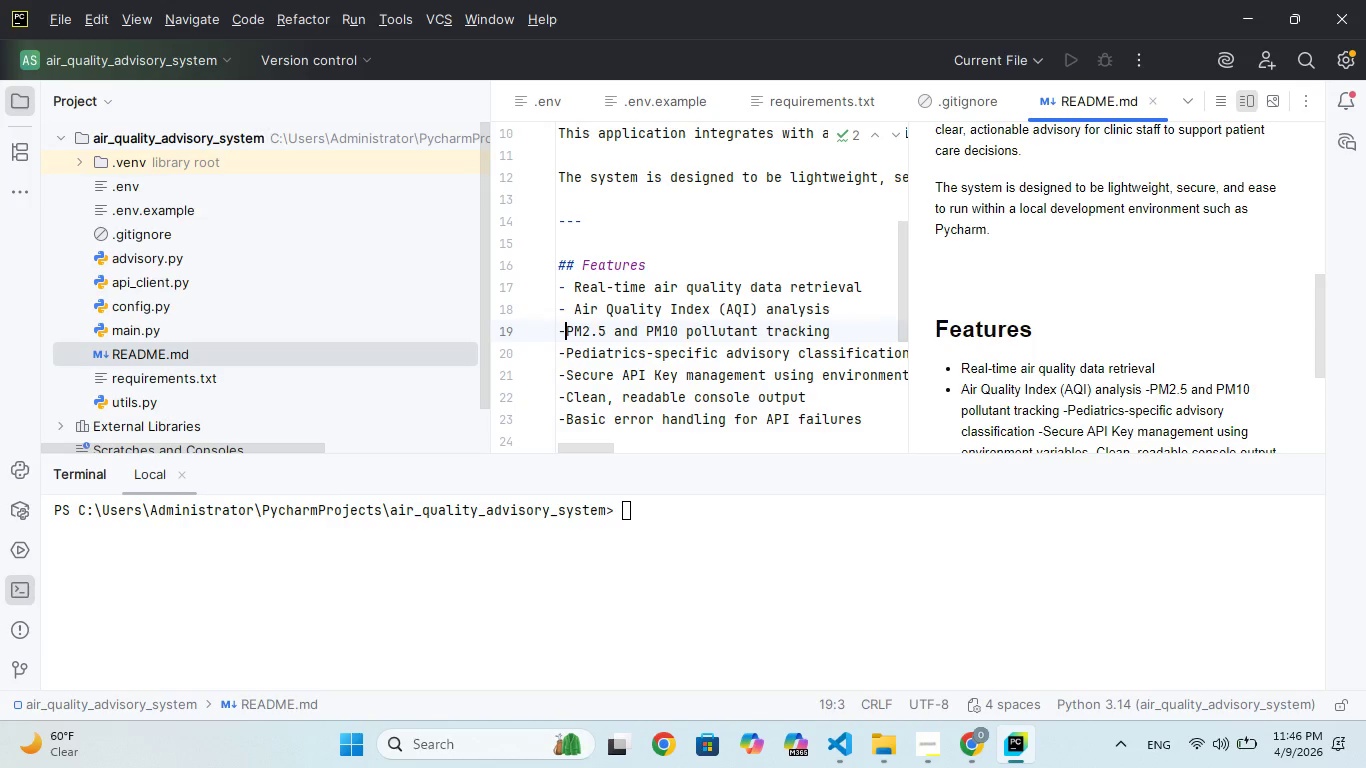 
key(ArrowLeft)
 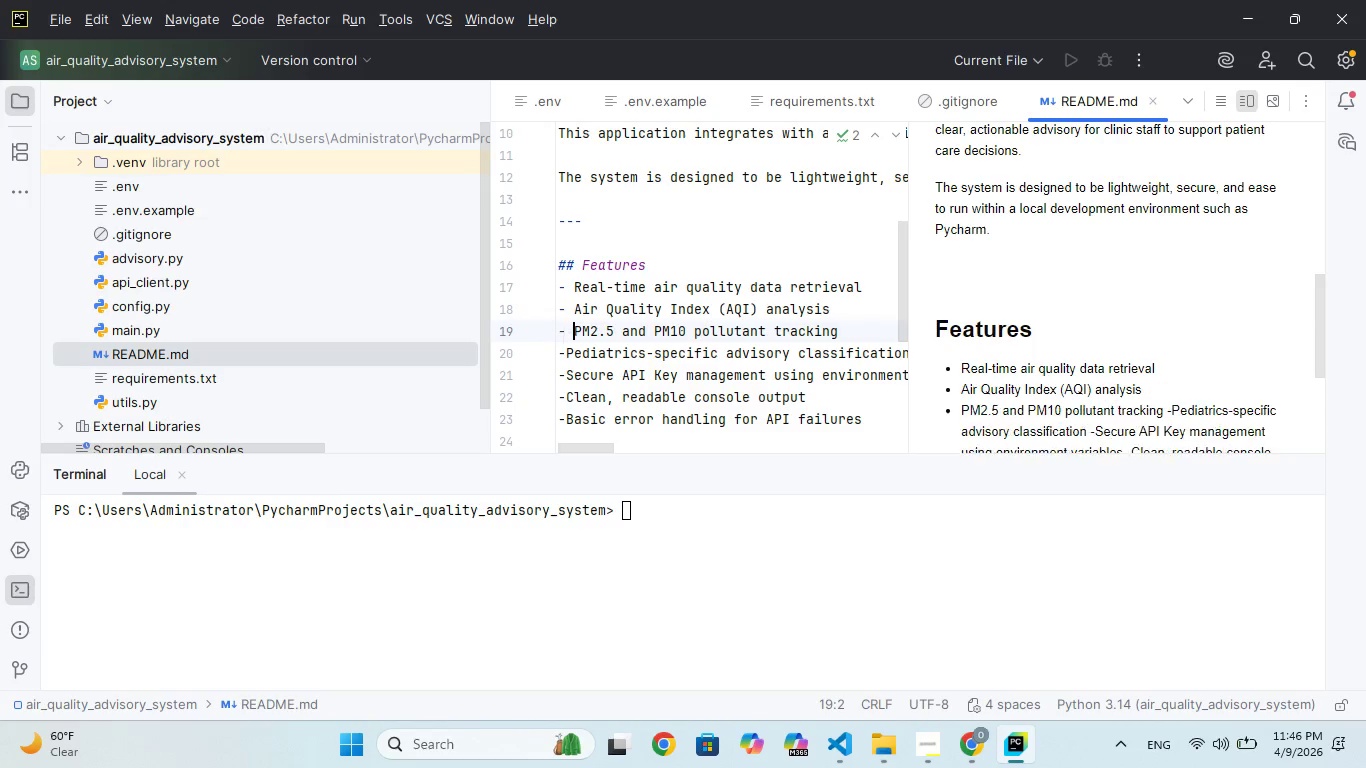 
key(Space)
 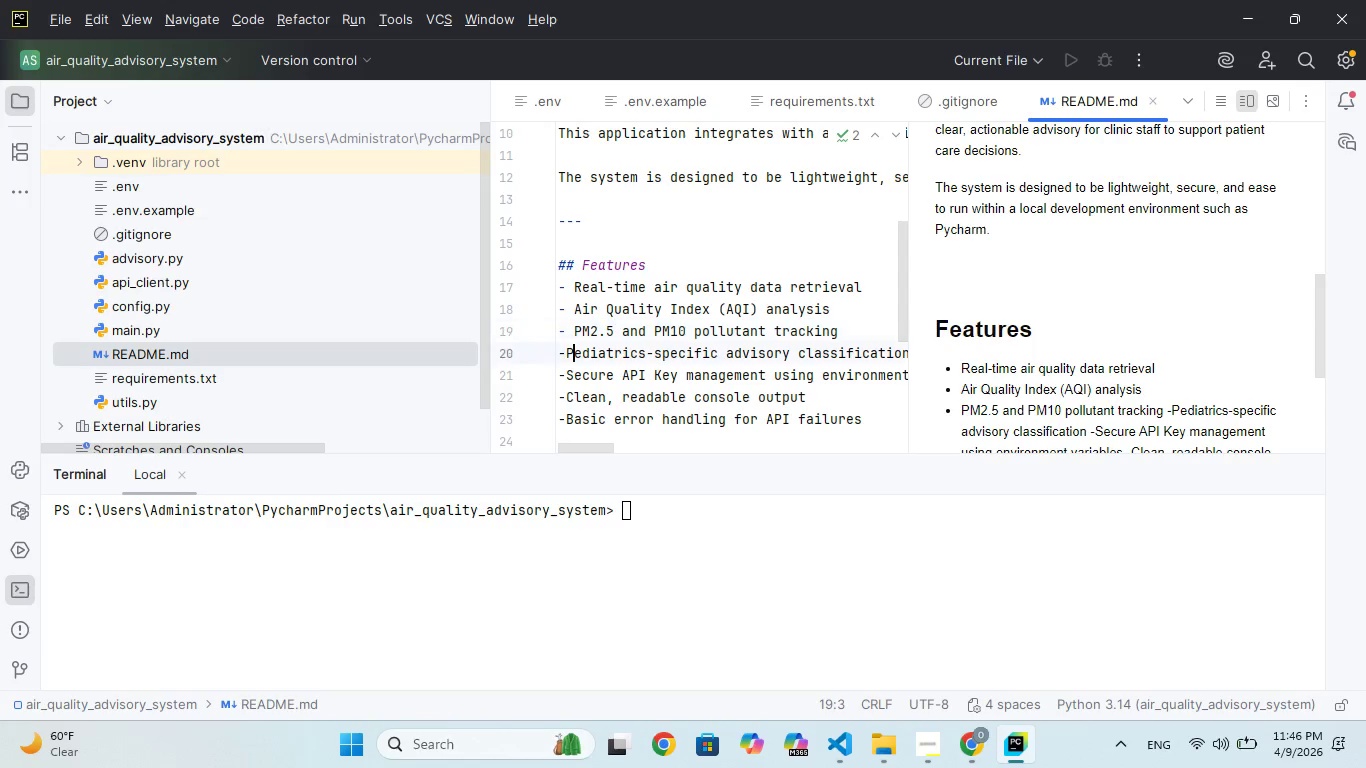 
key(ArrowDown)
 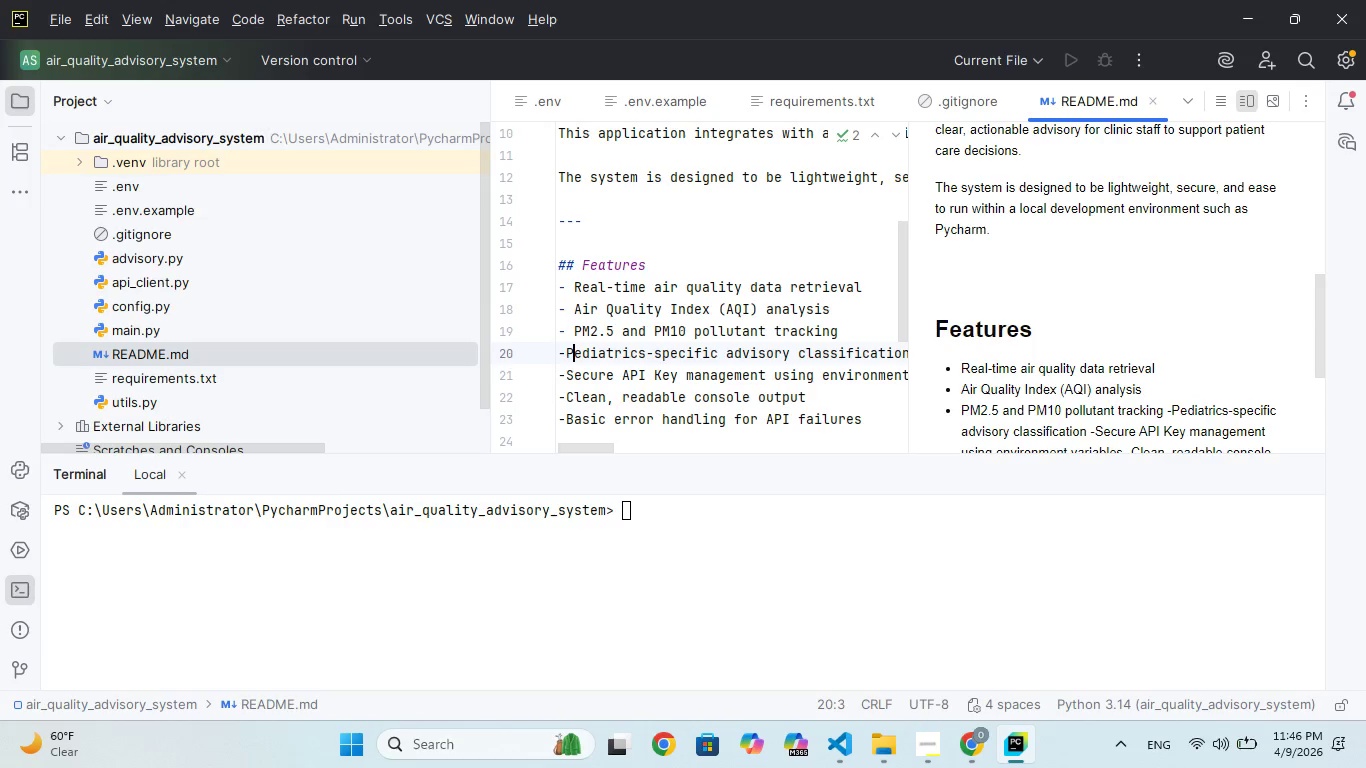 
key(ArrowLeft)
 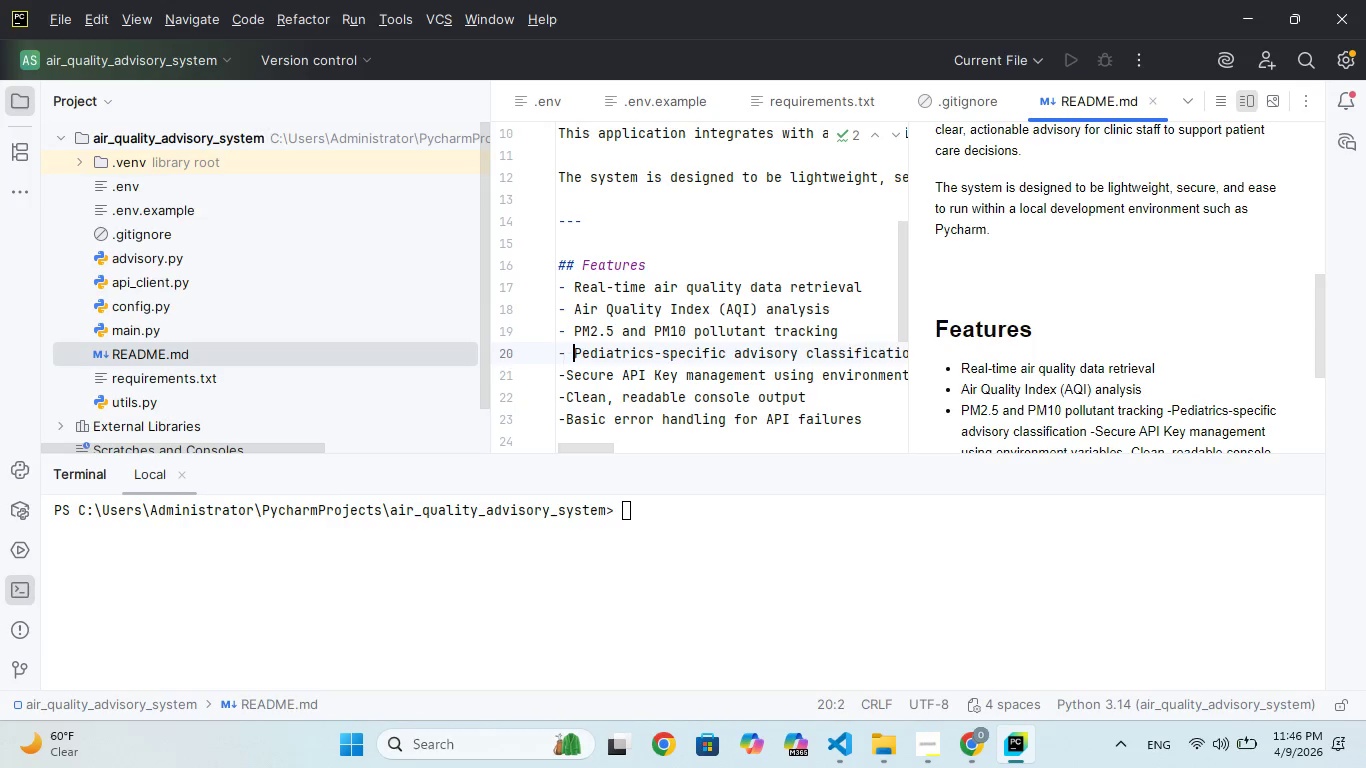 
key(Space)
 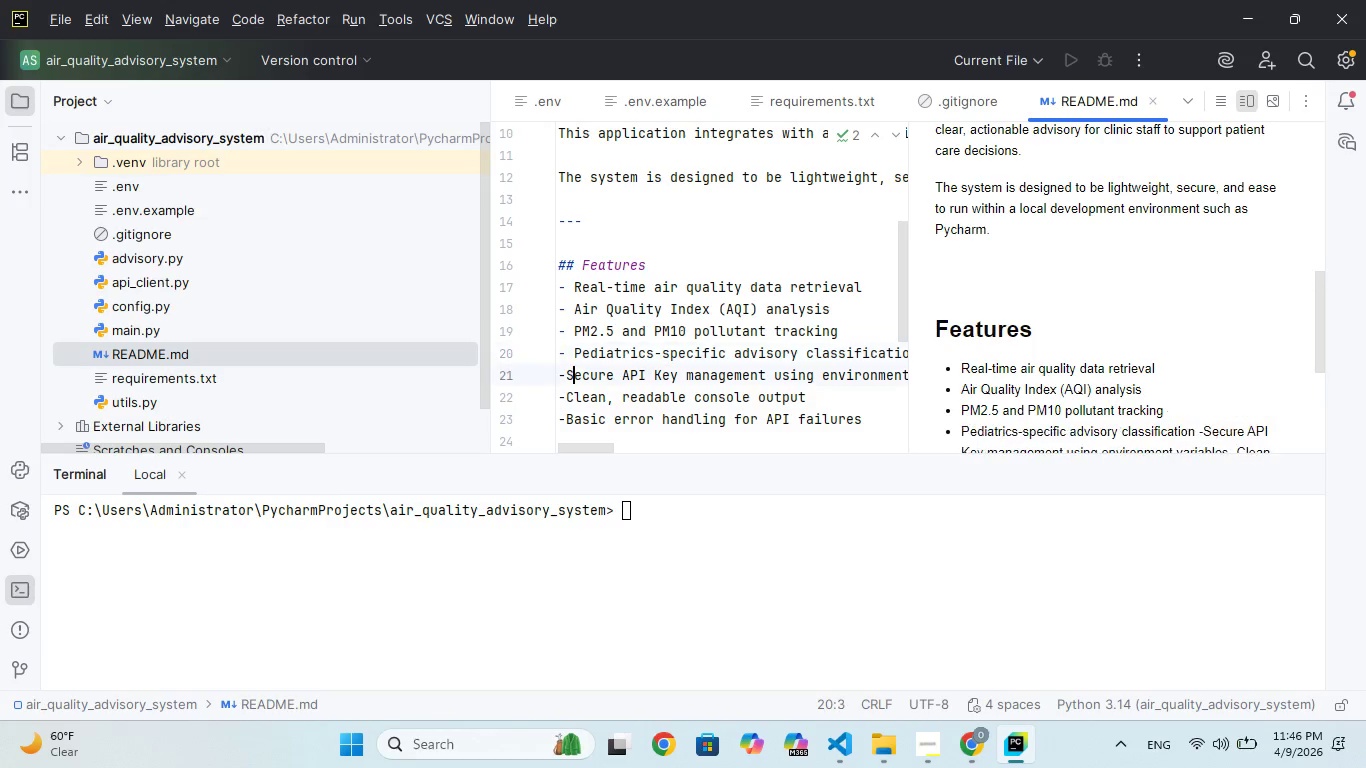 
key(ArrowDown)
 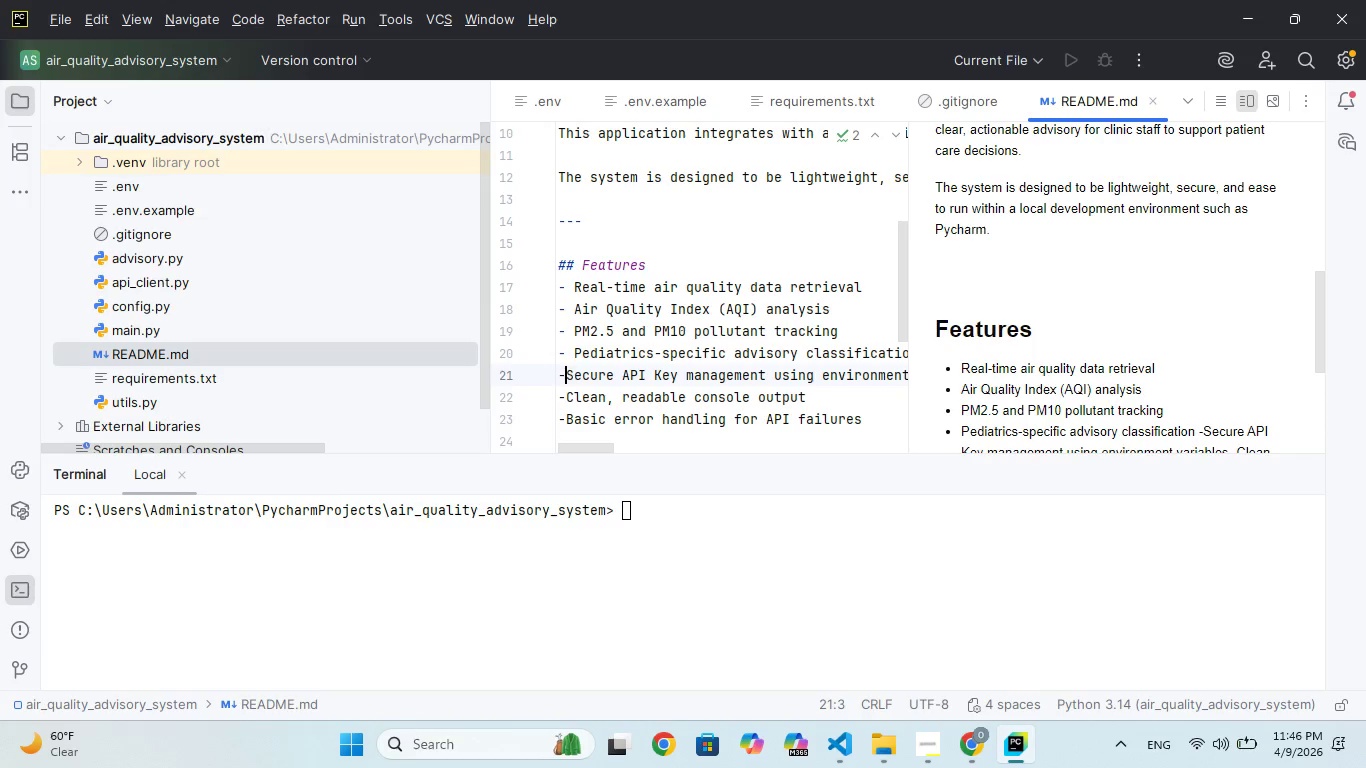 
key(ArrowLeft)
 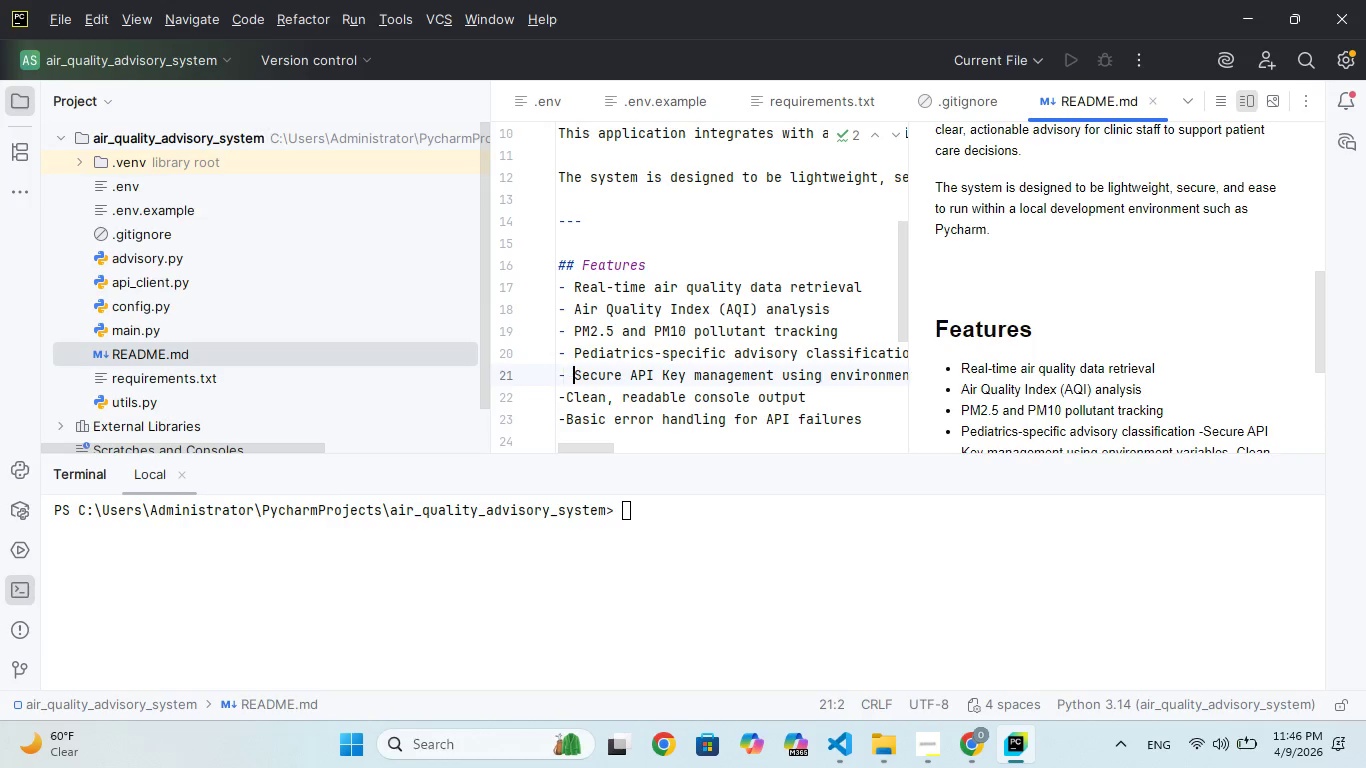 
key(Space)
 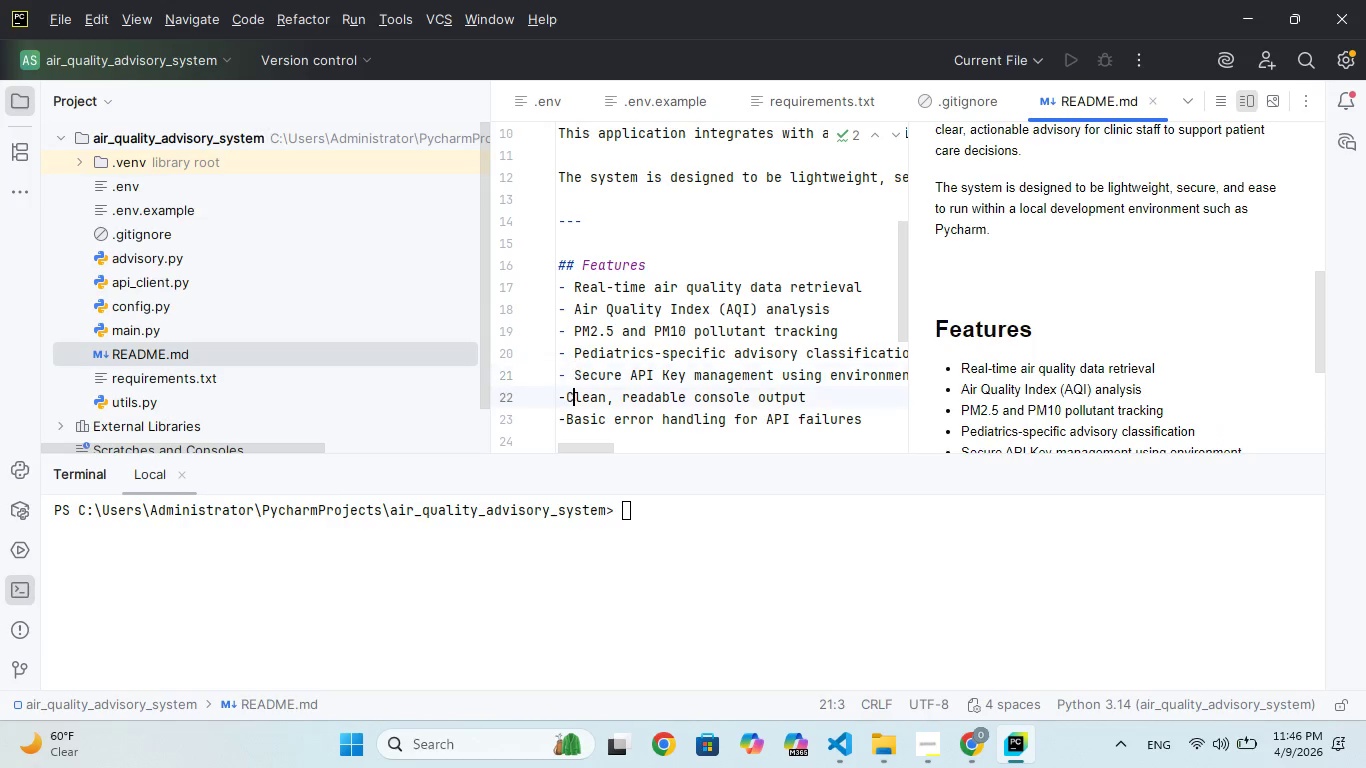 
key(ArrowDown)
 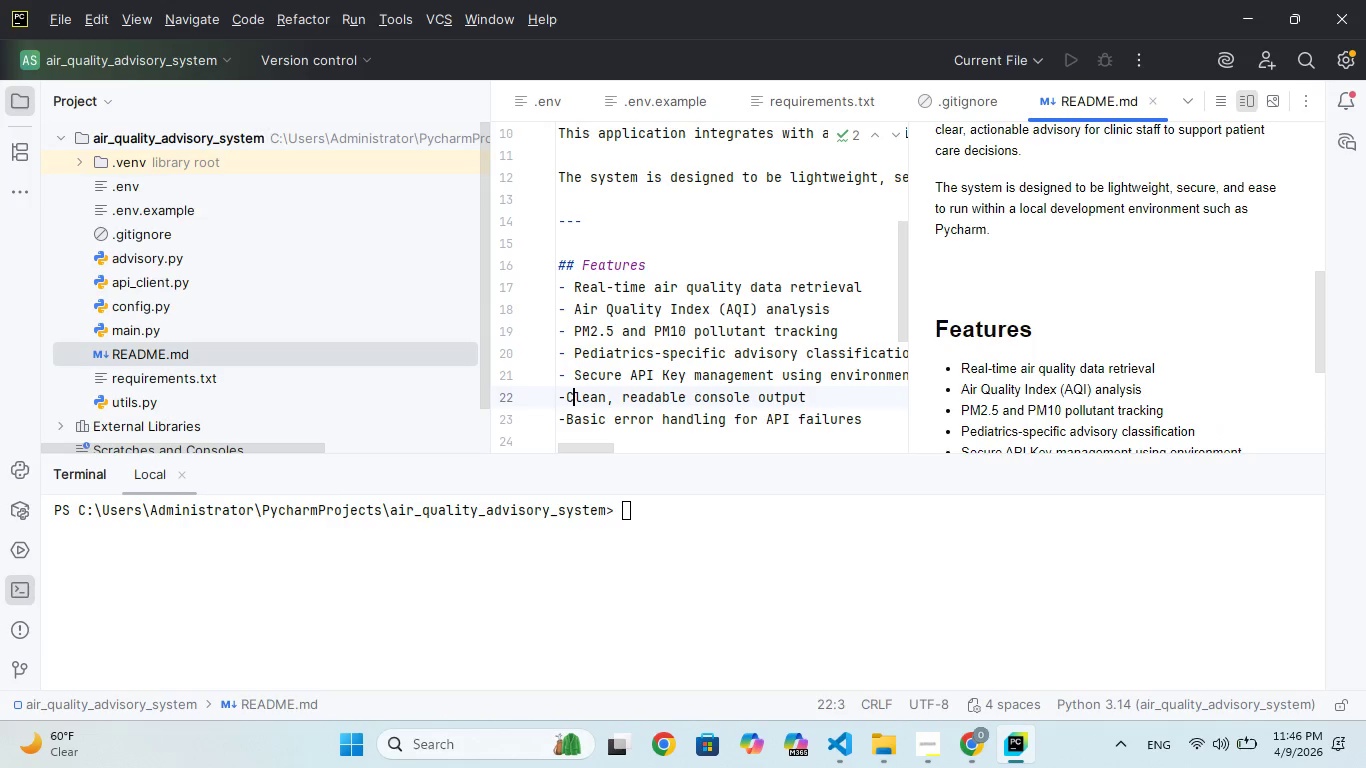 
key(ArrowLeft)
 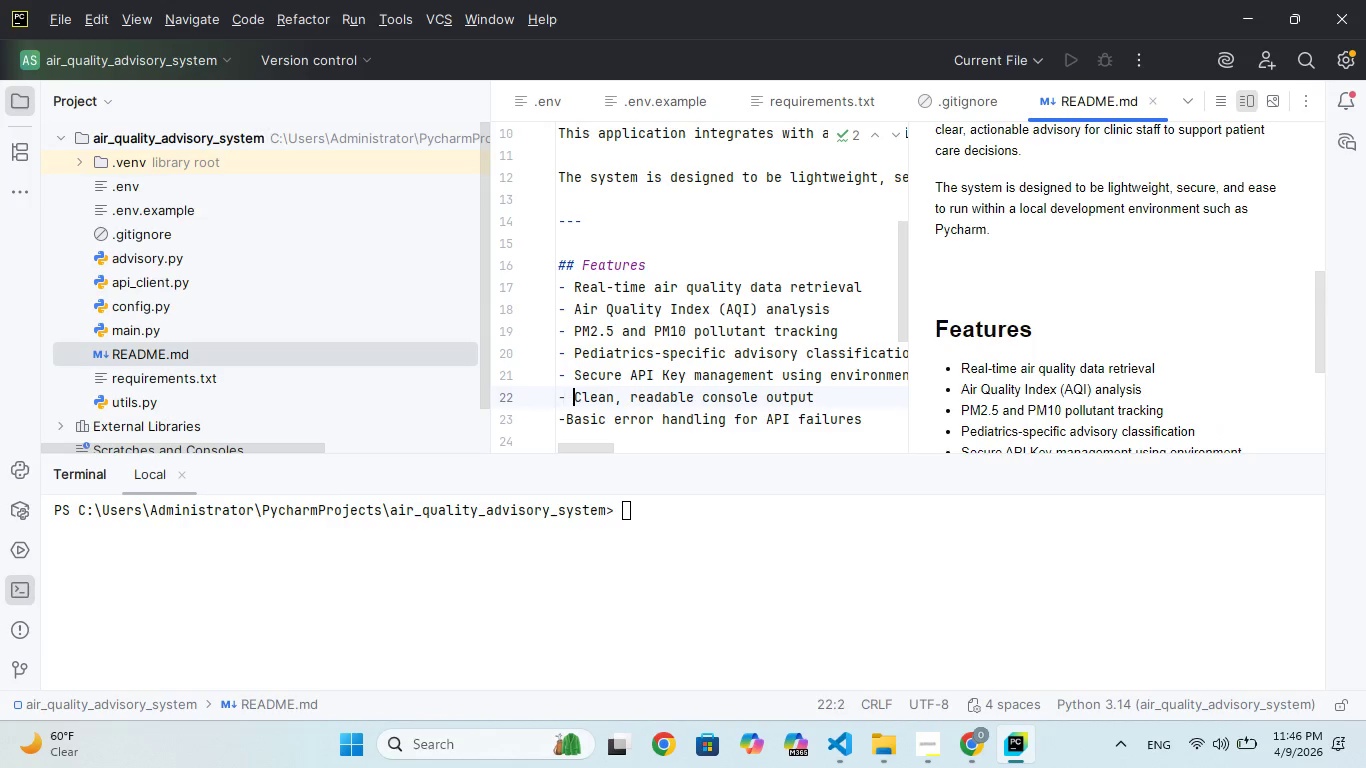 
key(Space)
 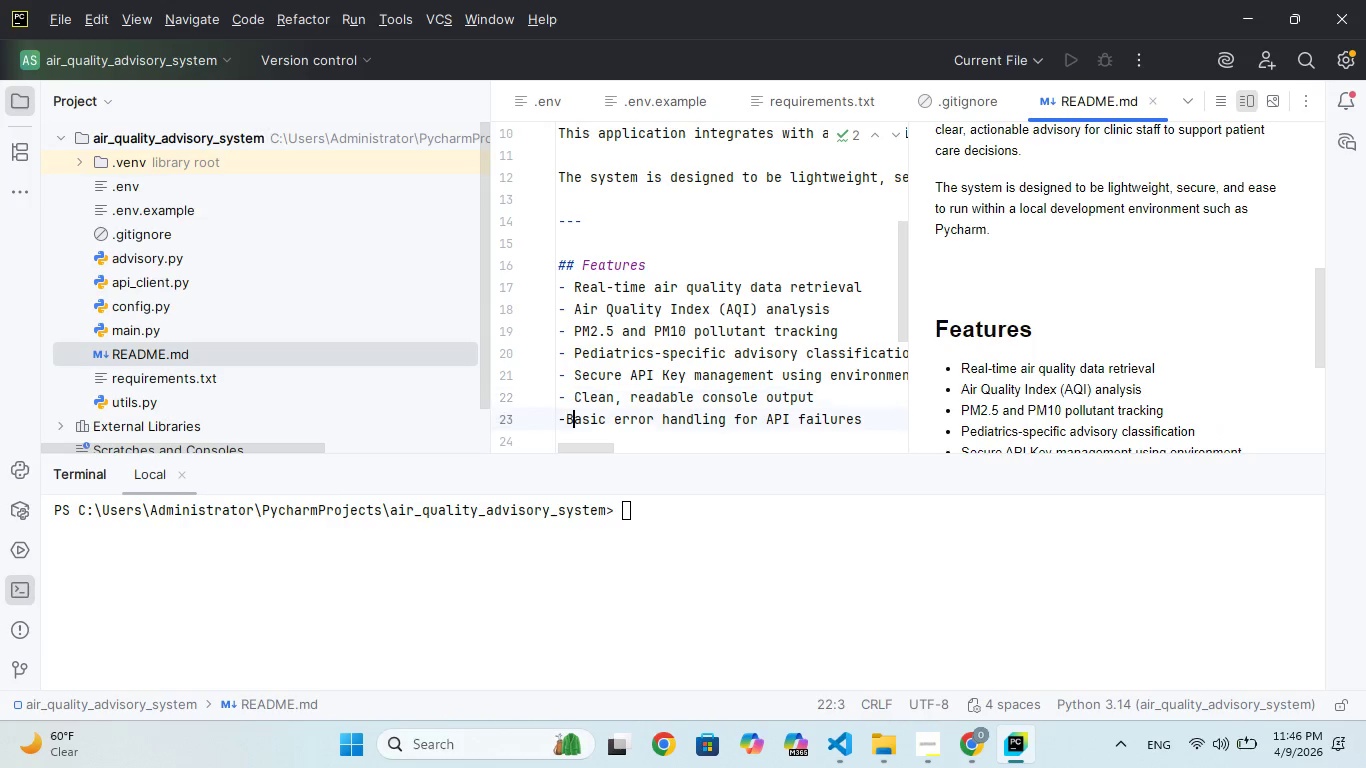 
key(ArrowDown)
 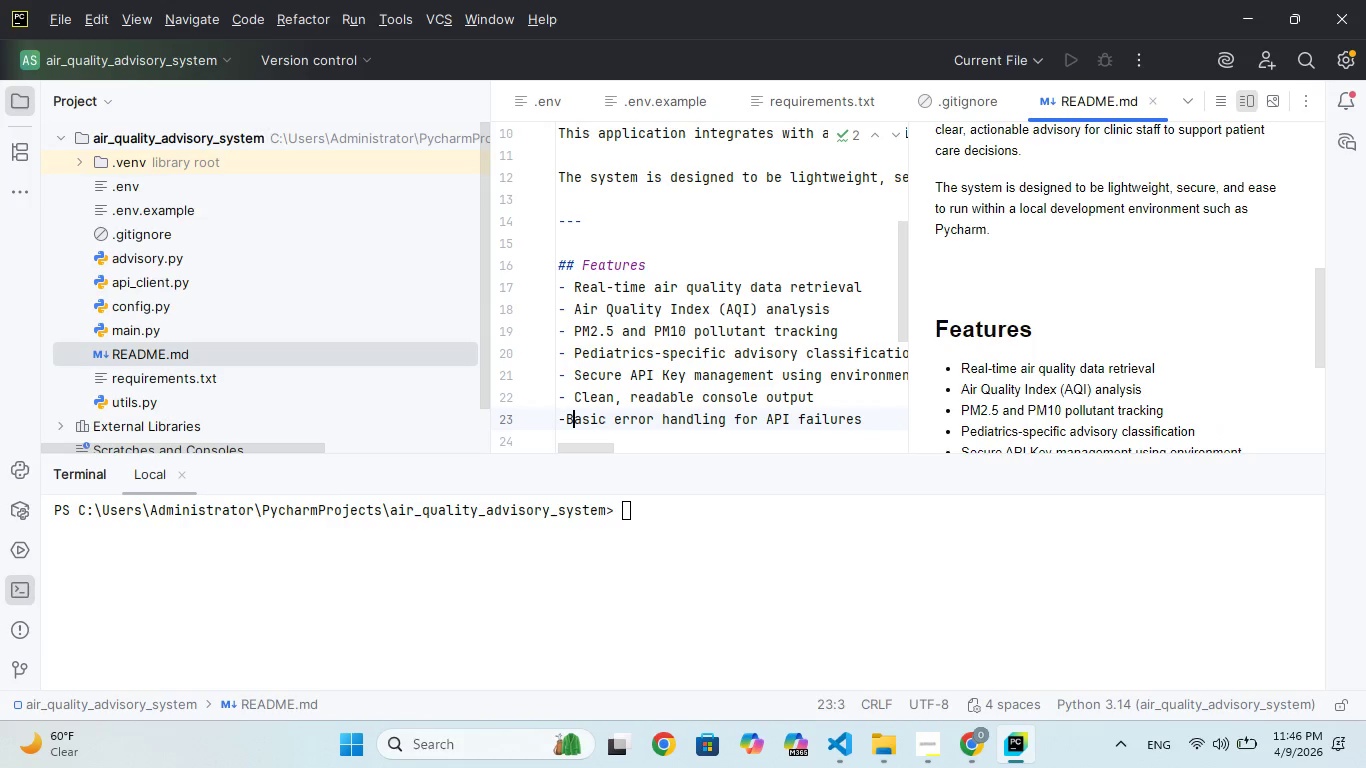 
key(ArrowLeft)
 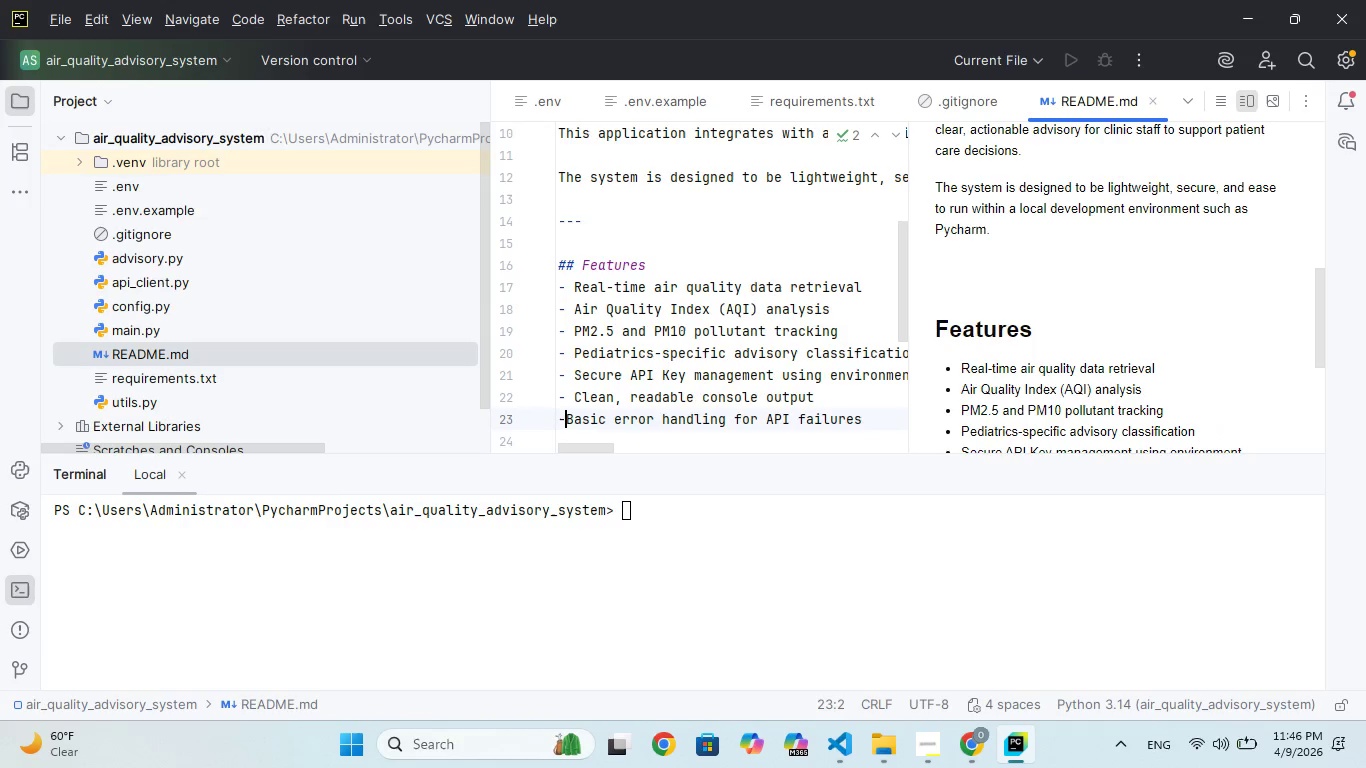 
key(Space)
 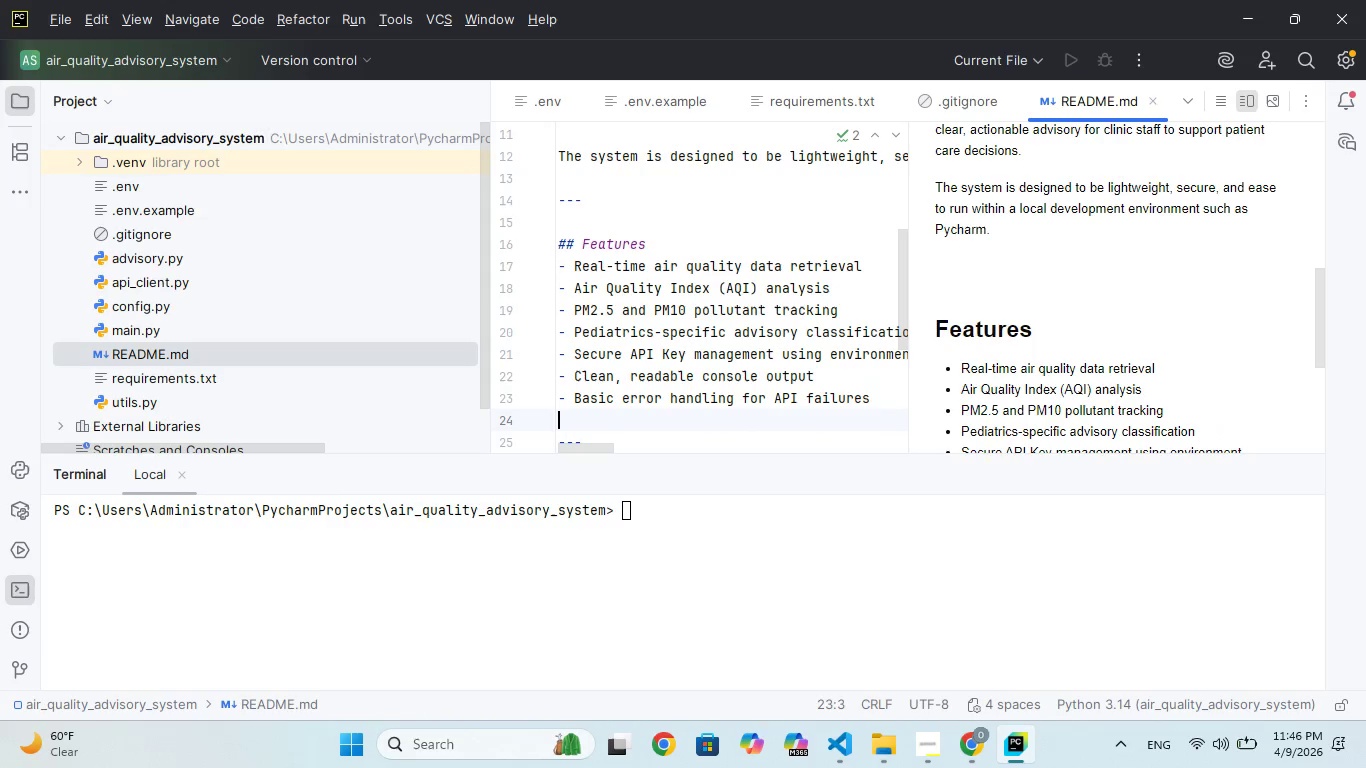 
key(ArrowDown)
 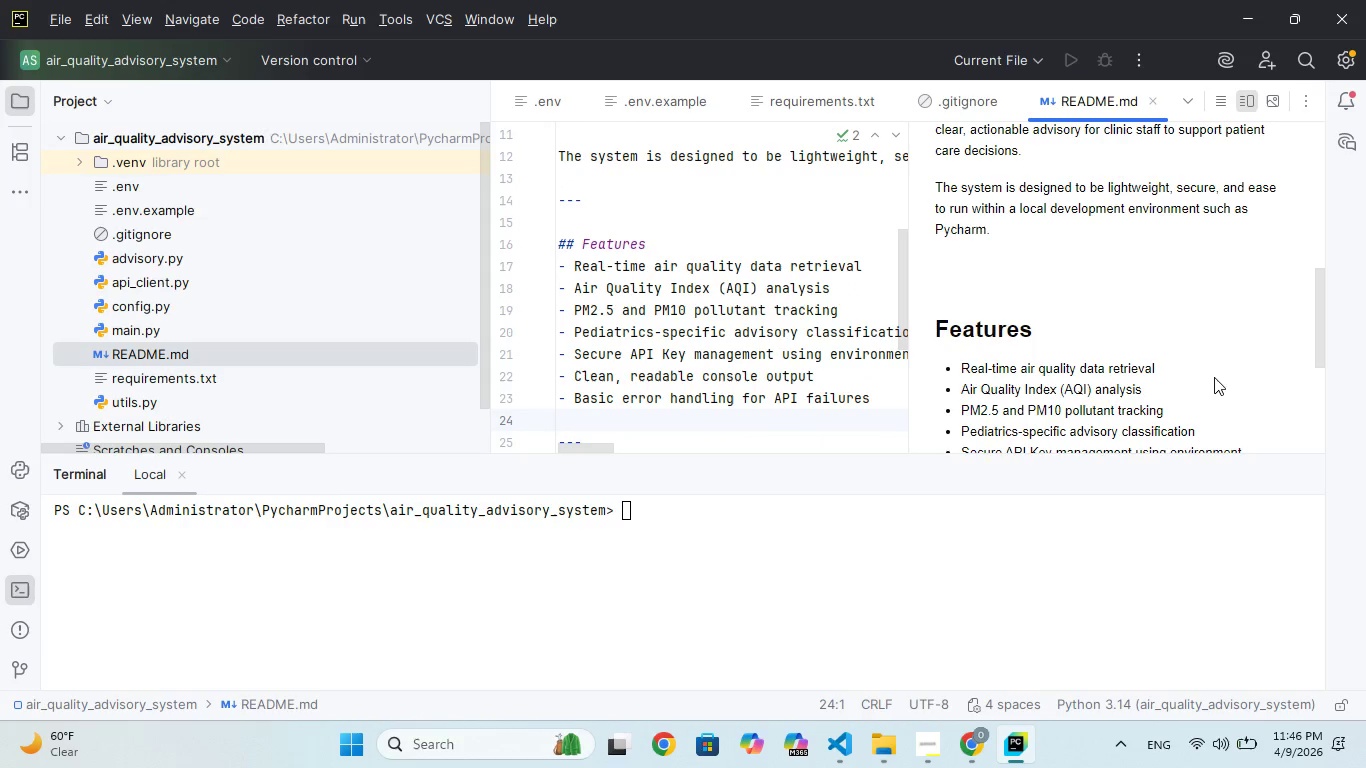 
scroll: coordinate [786, 279], scroll_direction: up, amount: 10.0
 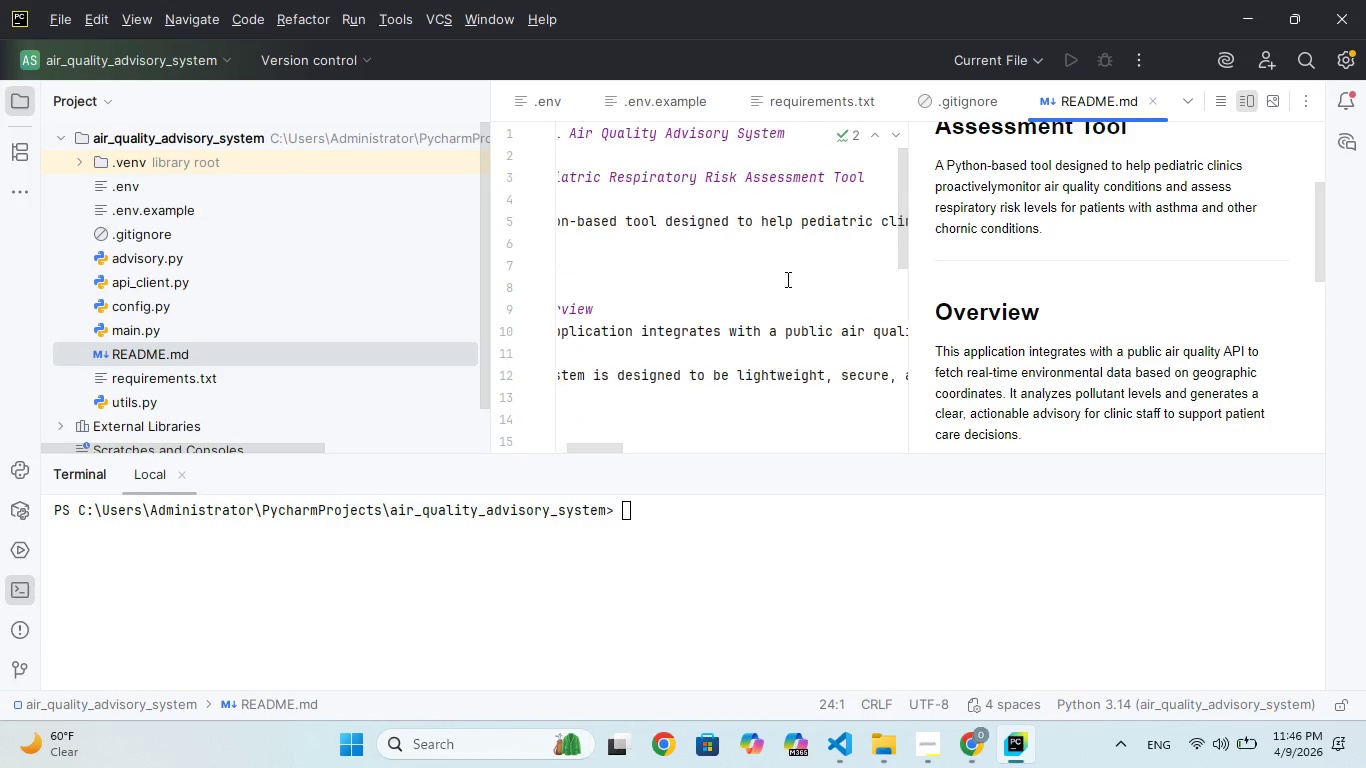 
scroll: coordinate [858, 313], scroll_direction: down, amount: 8.0
 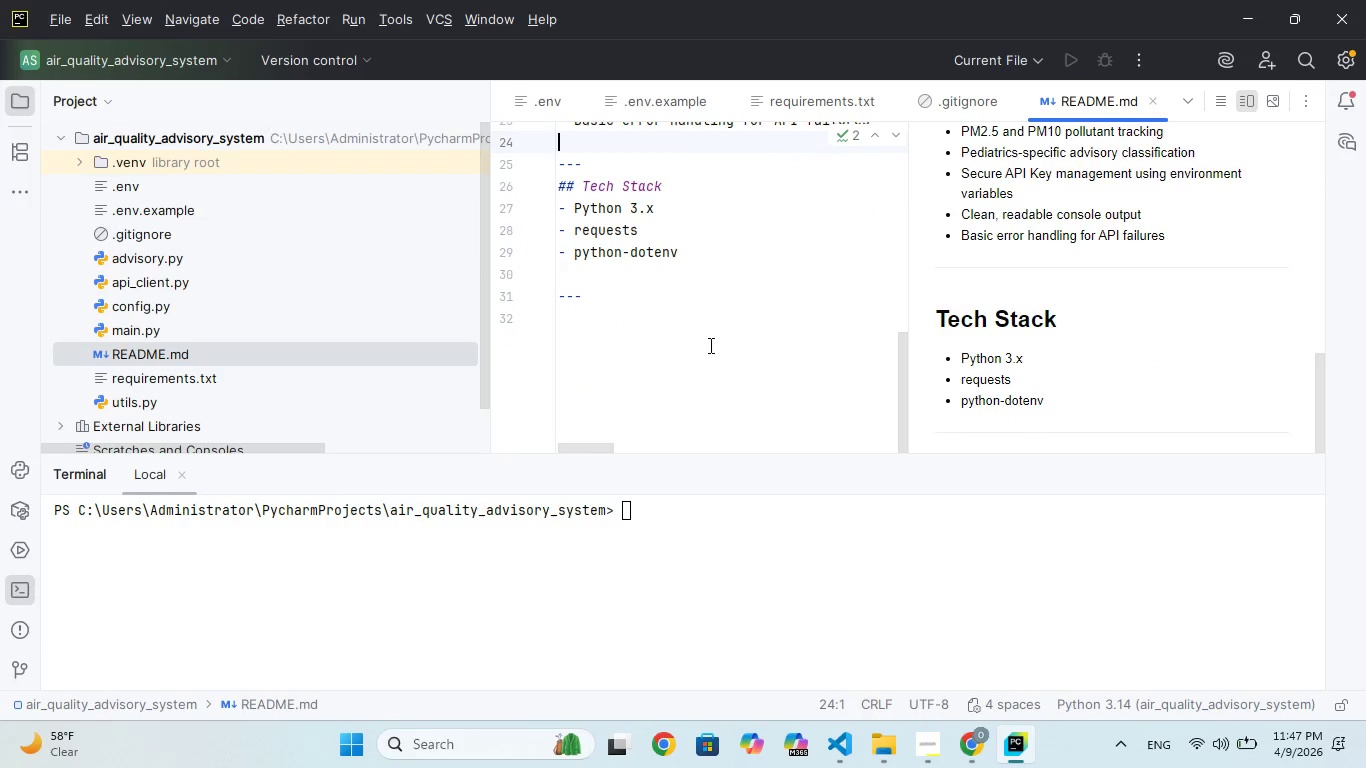 
left_click([639, 307])
 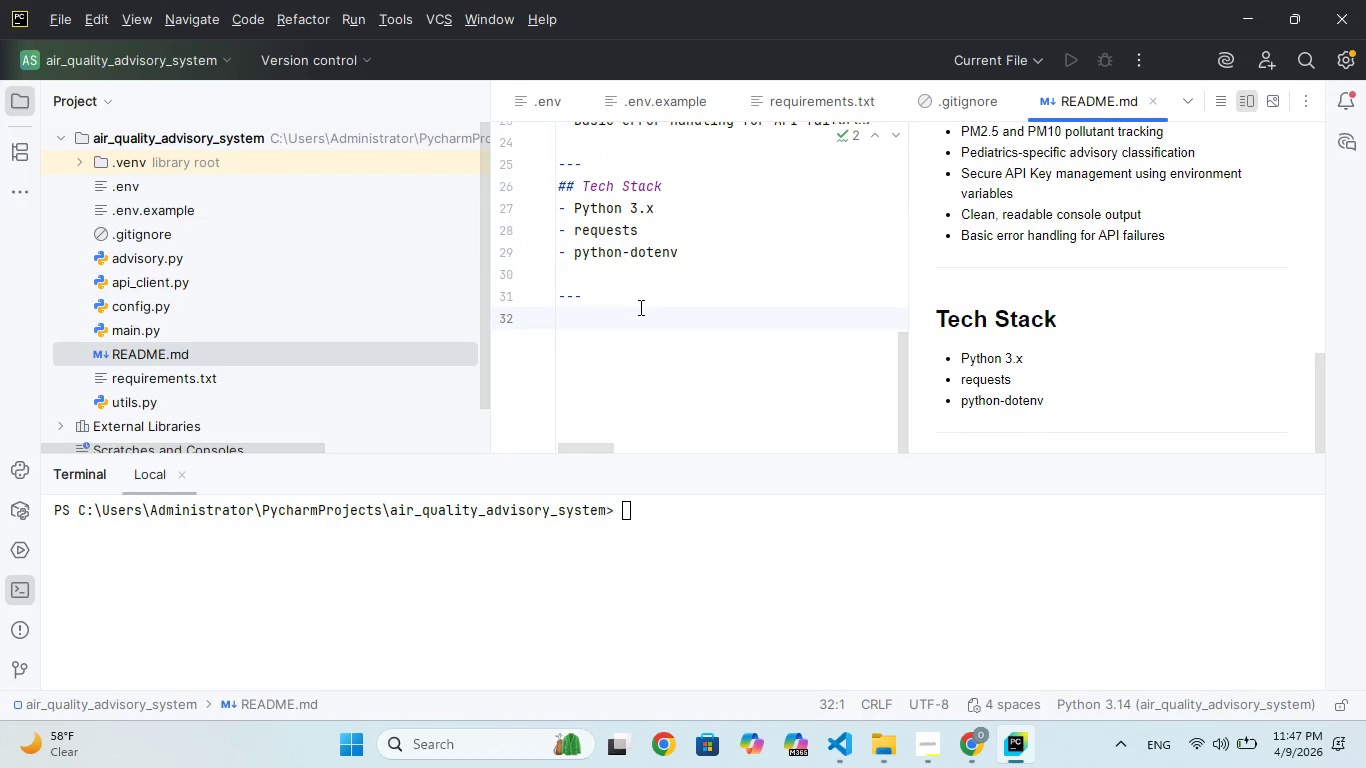 
key(Enter)
 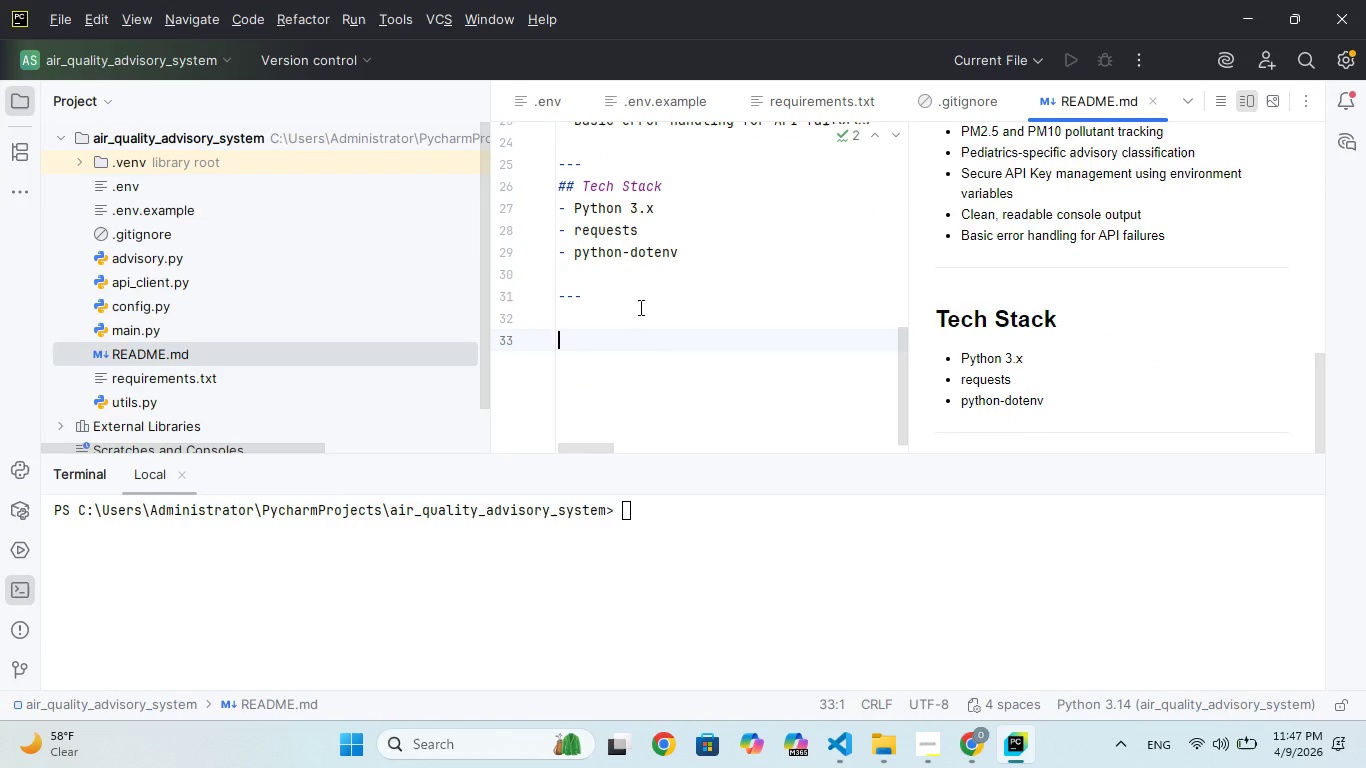 
wait(5.09)
 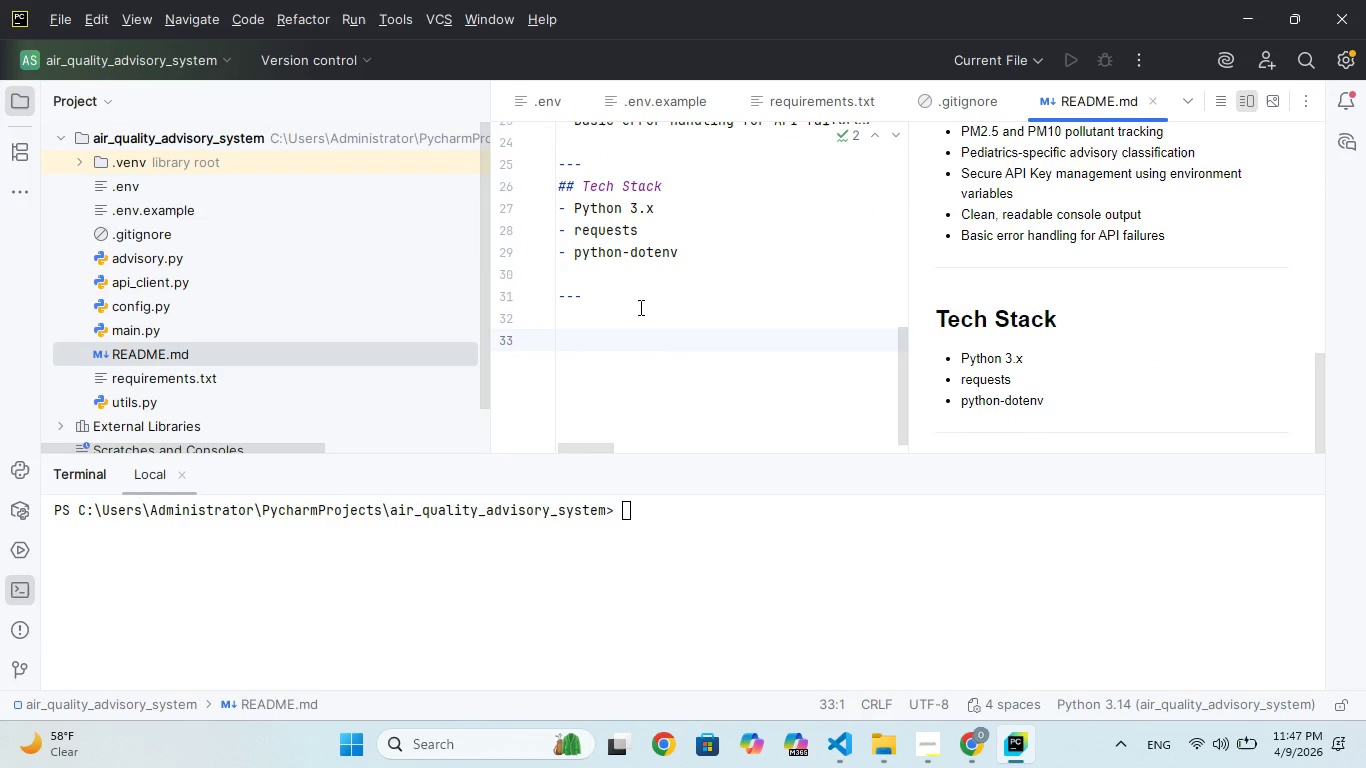 
type(## Project Structure)
 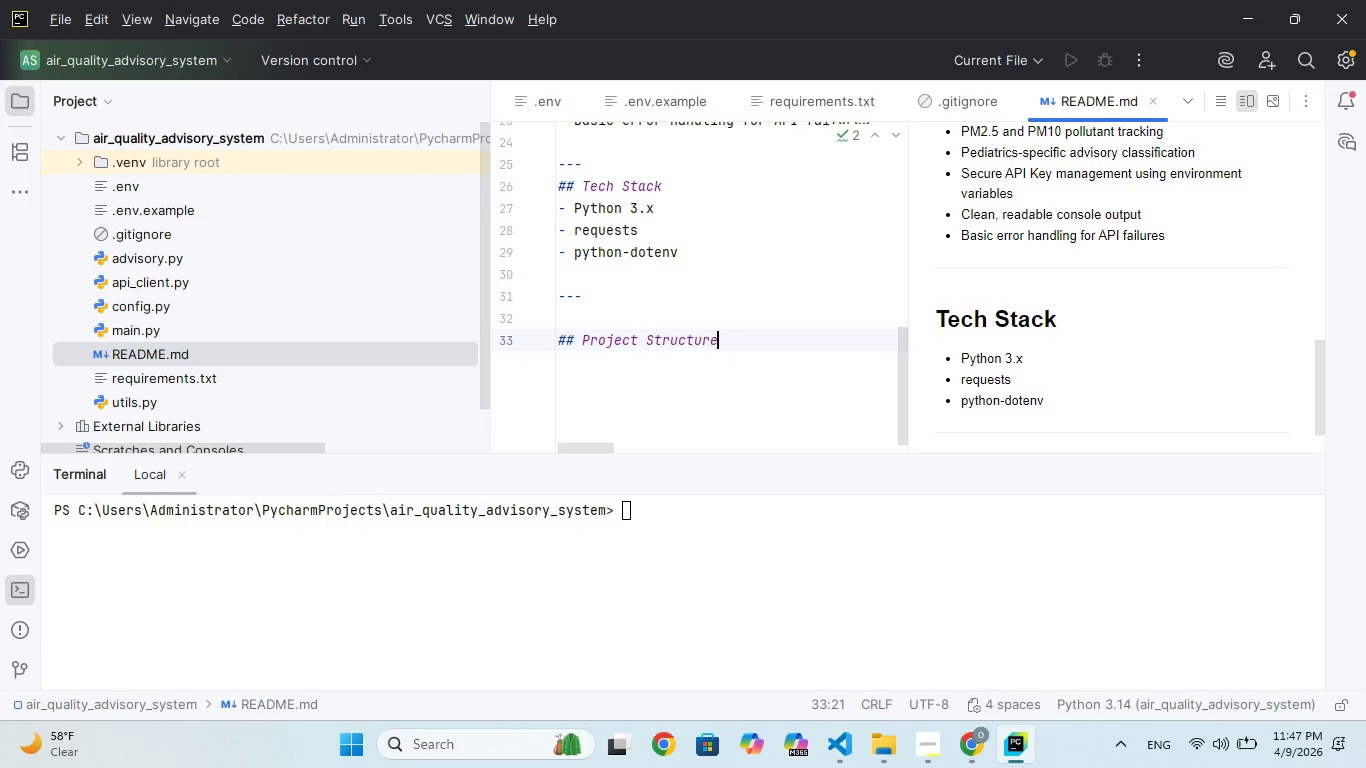 
key(Enter)
 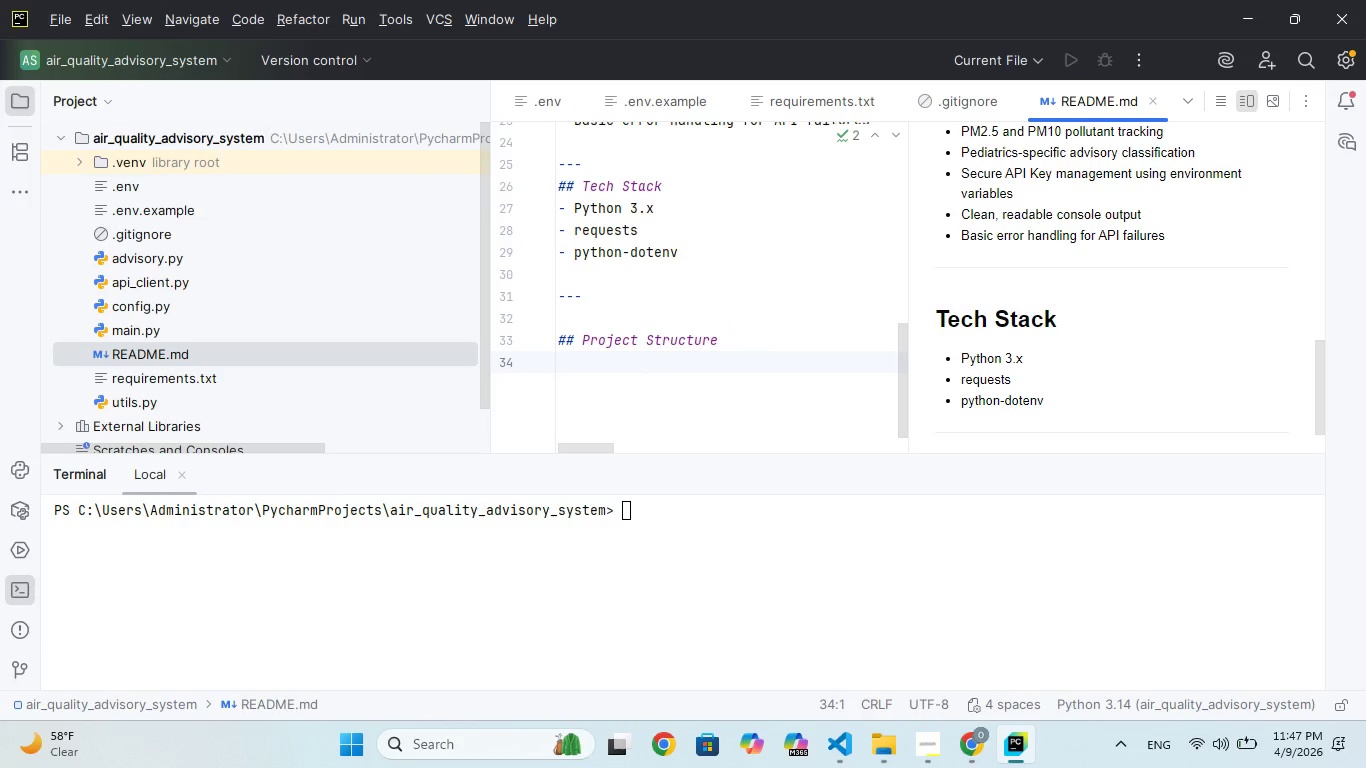 
wait(6.09)
 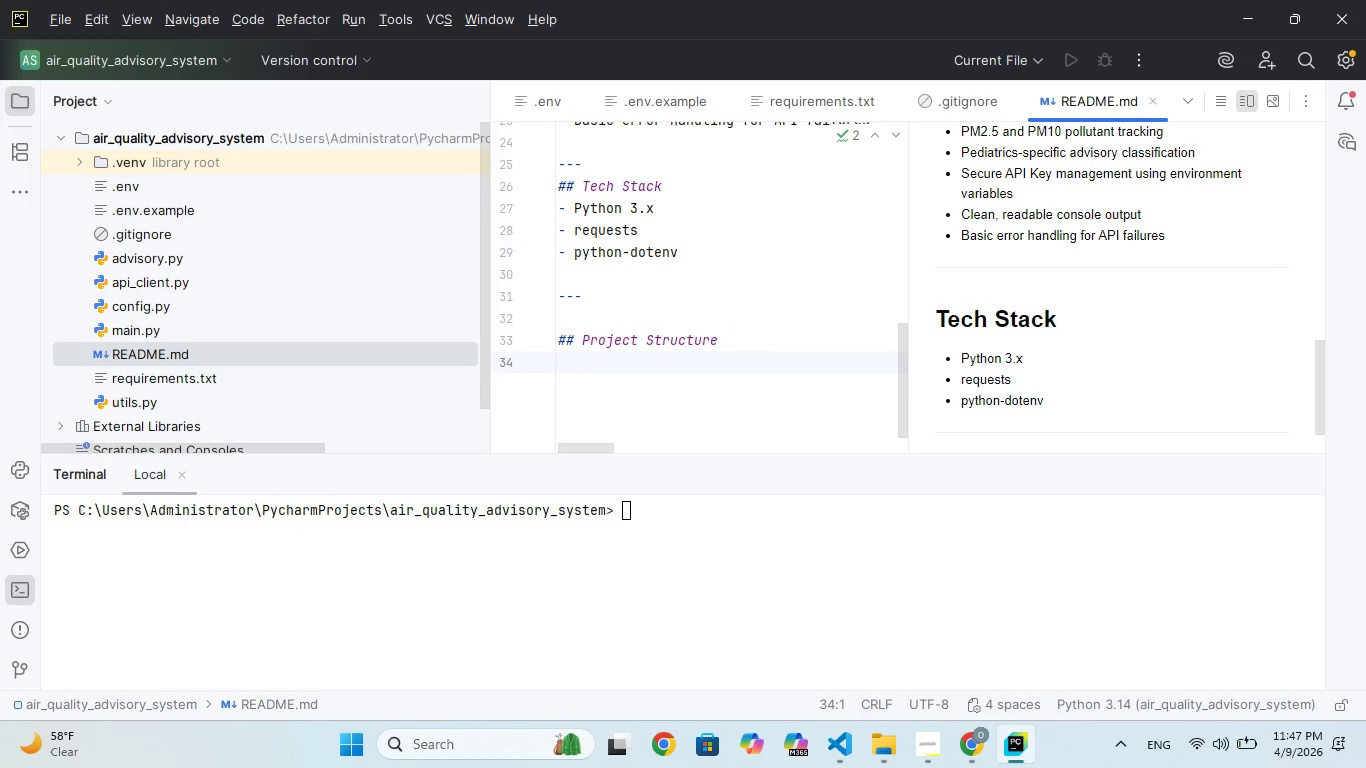 
key(Enter)
 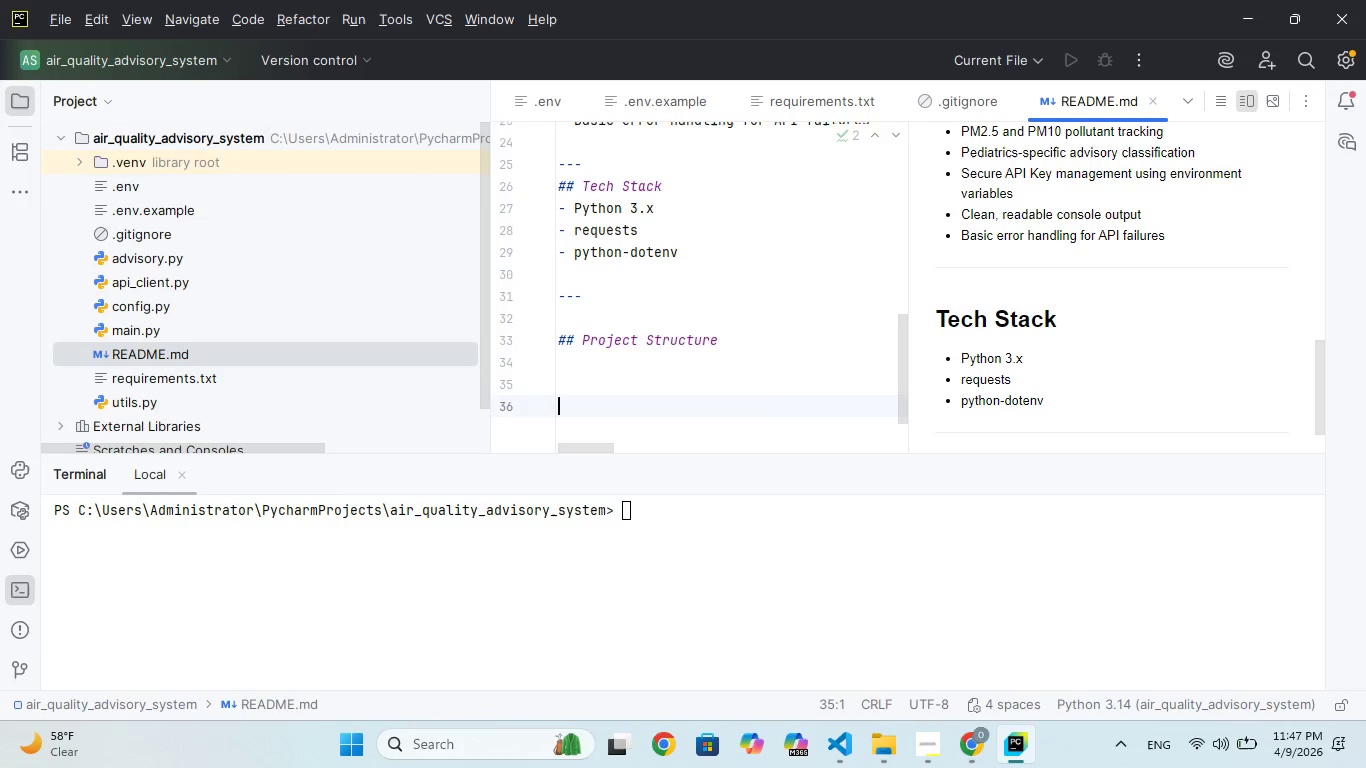 
key(Enter)
 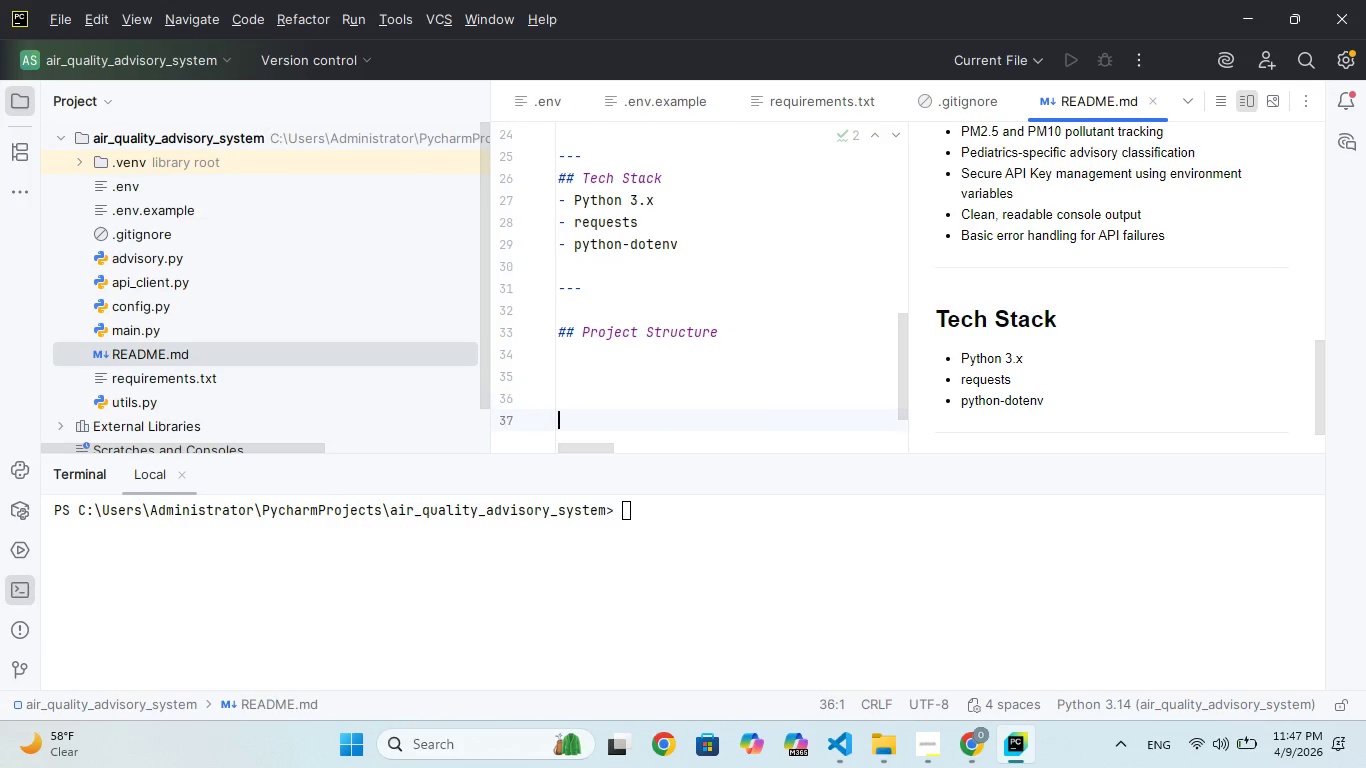 
key(Enter)
 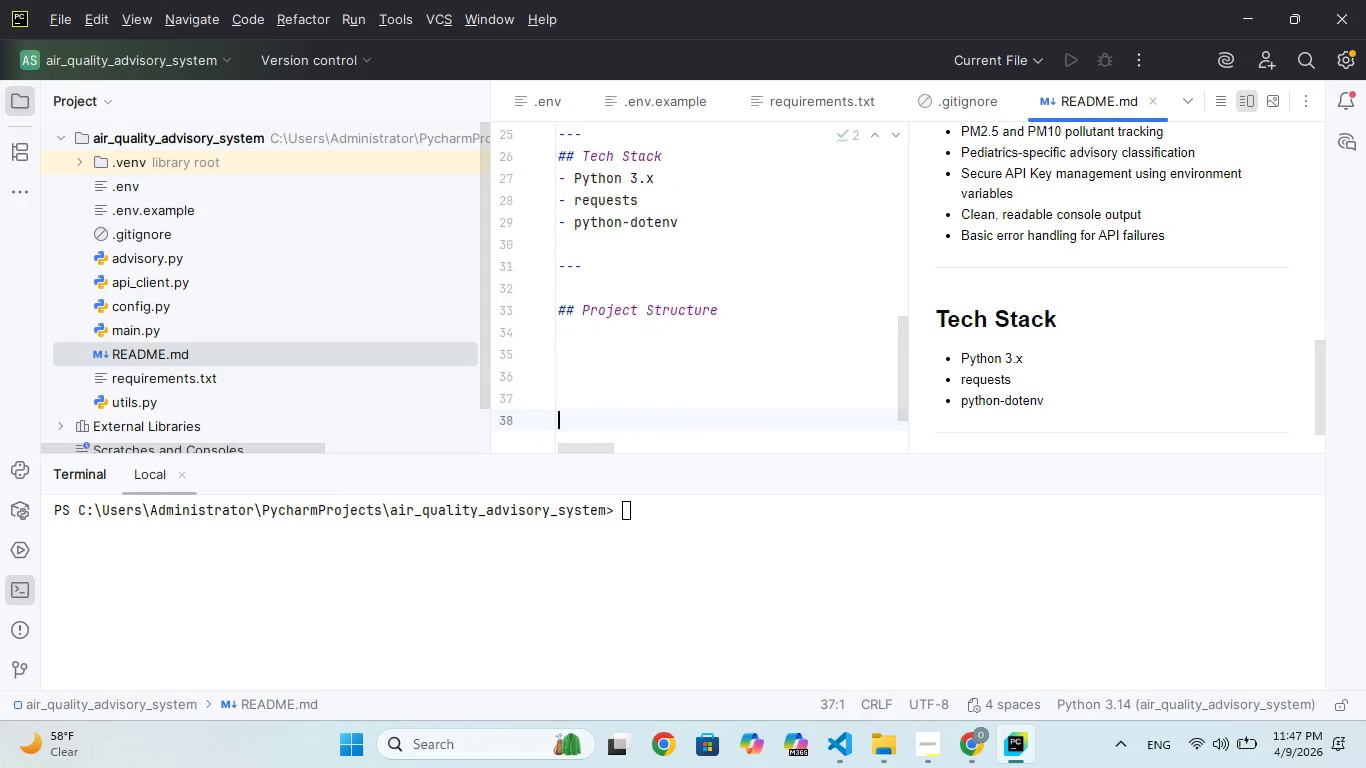 
key(Enter)
 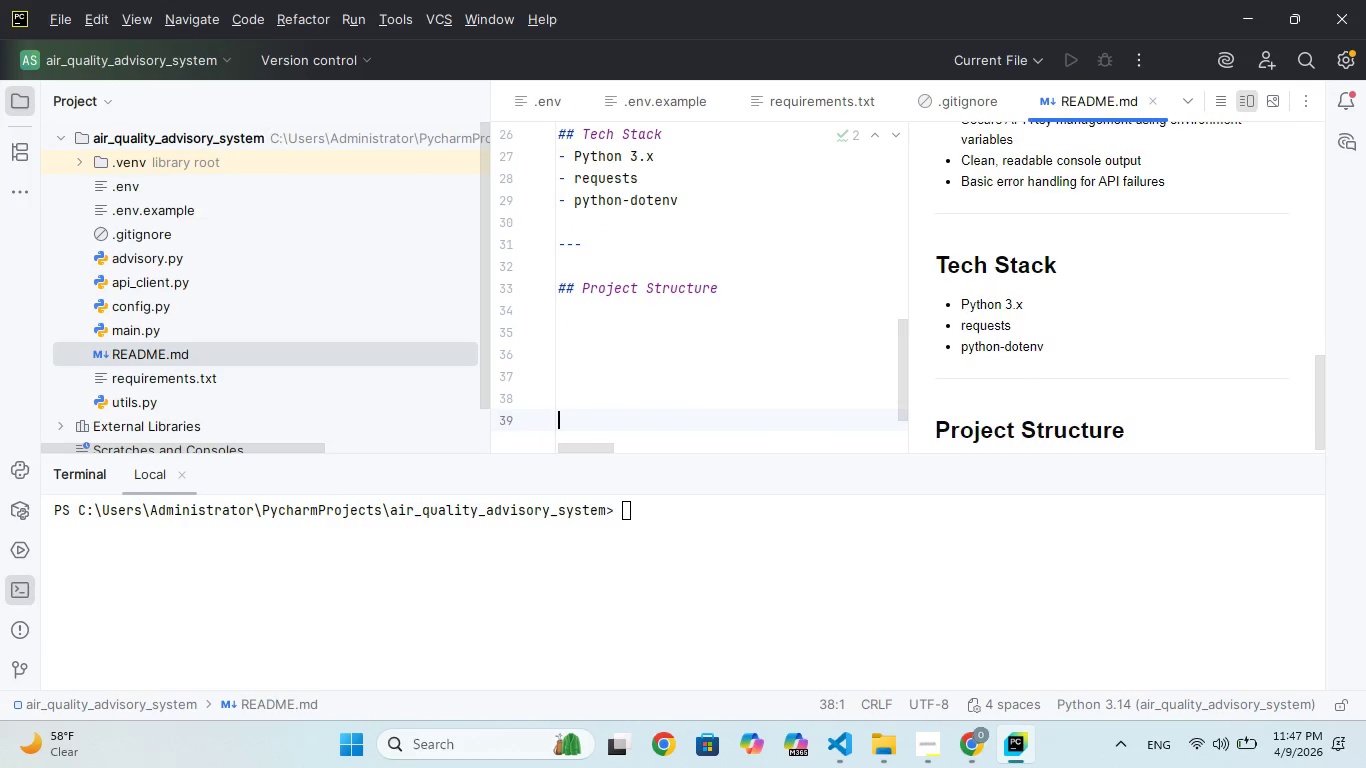 
key(Enter)
 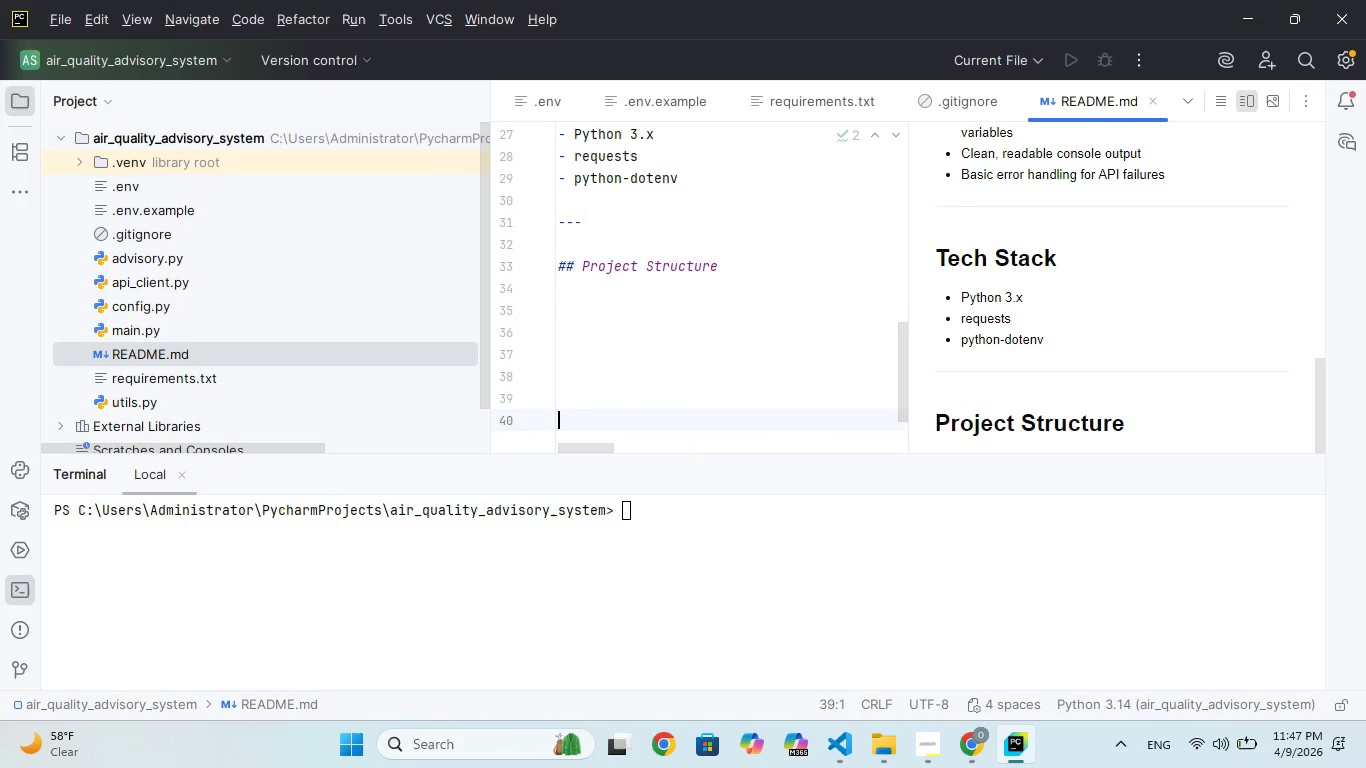 
key(Enter)
 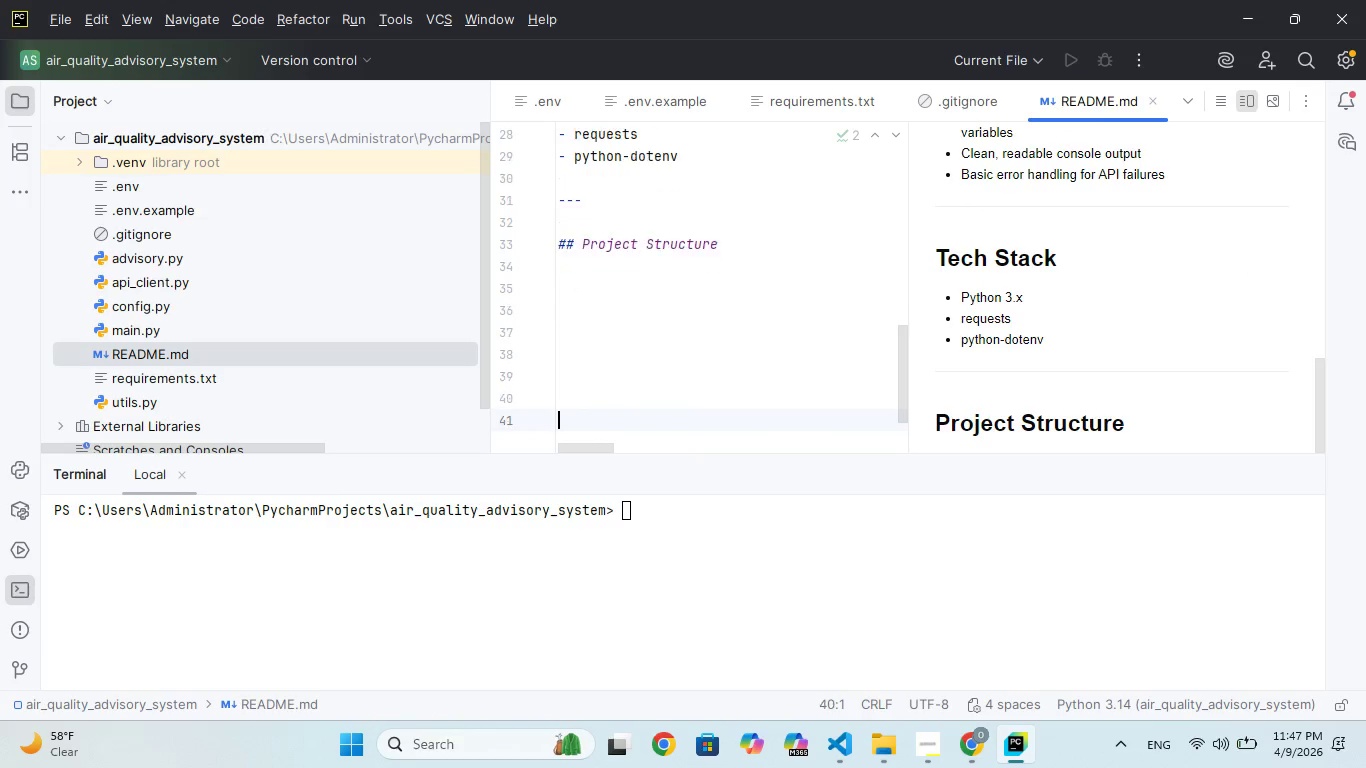 
key(Enter)
 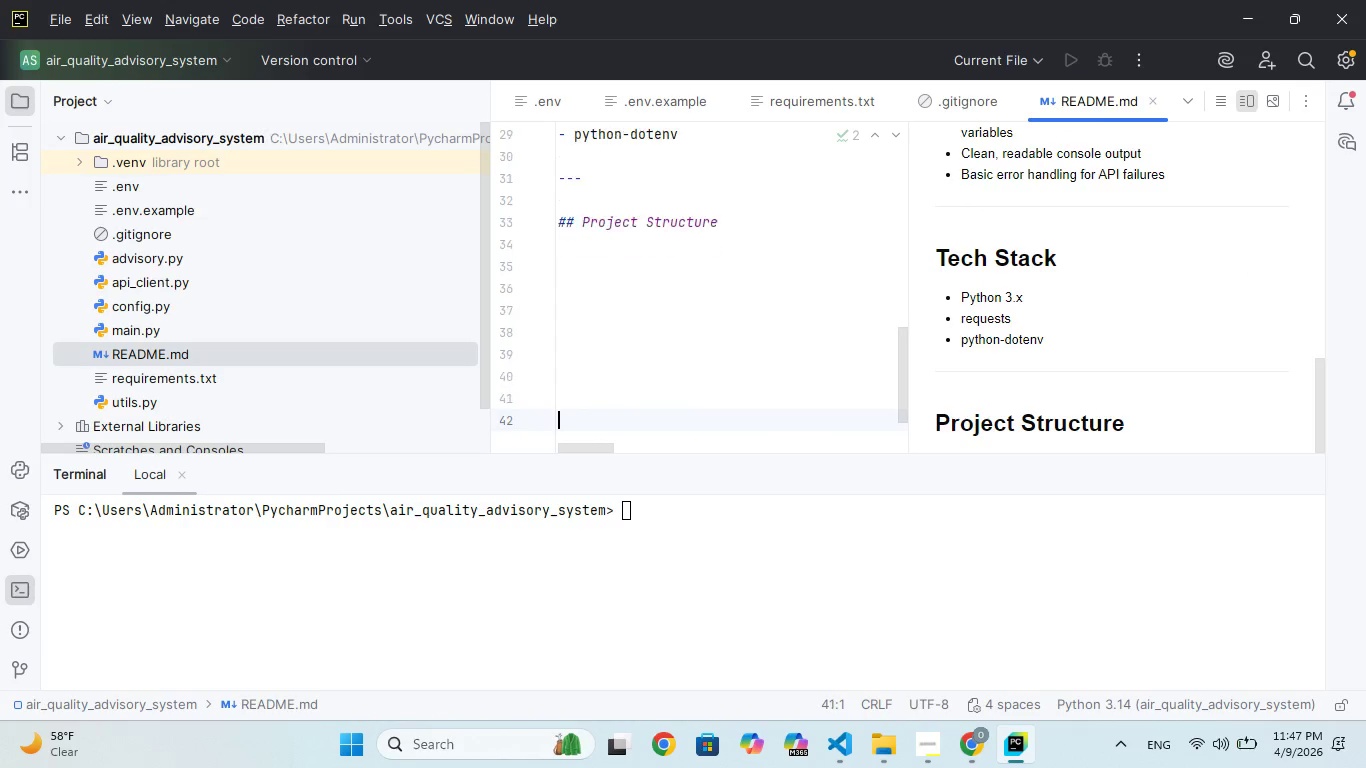 
key(Enter)
 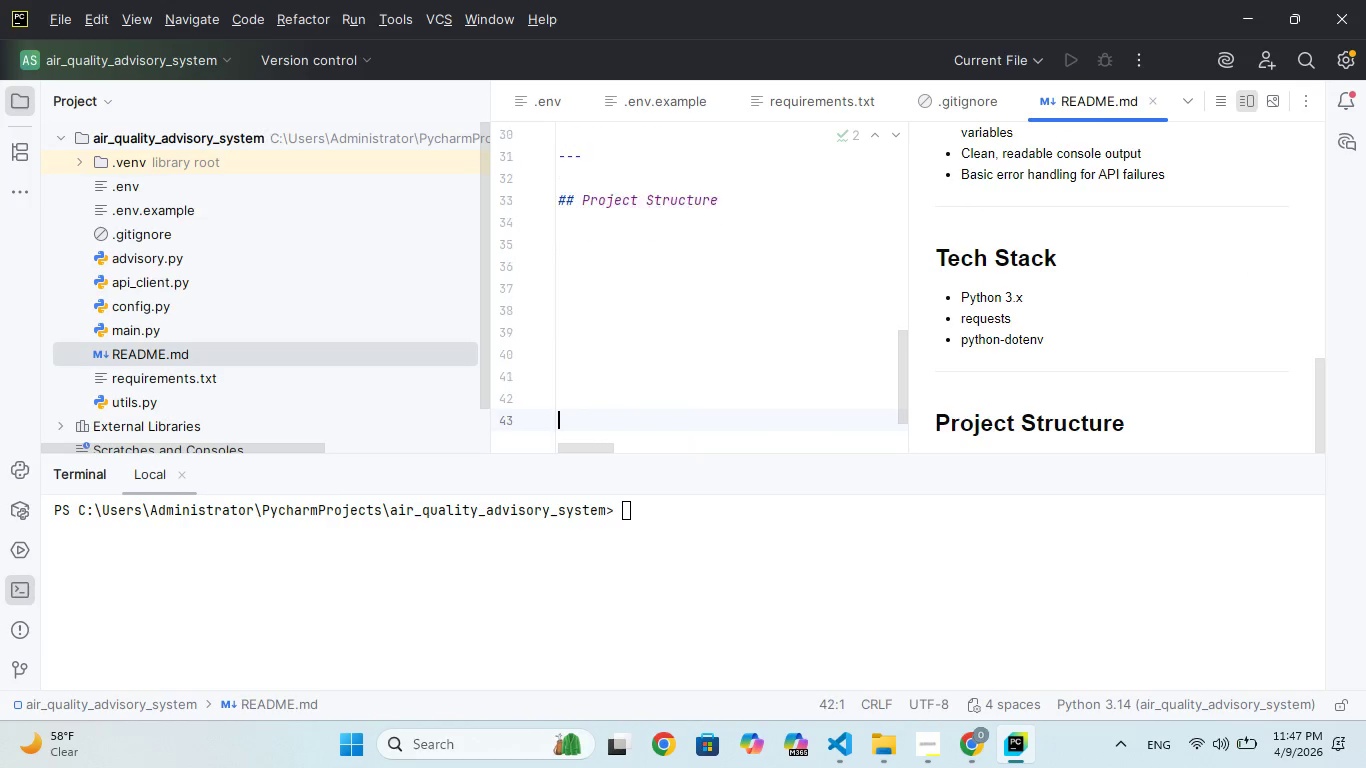 
key(Enter)
 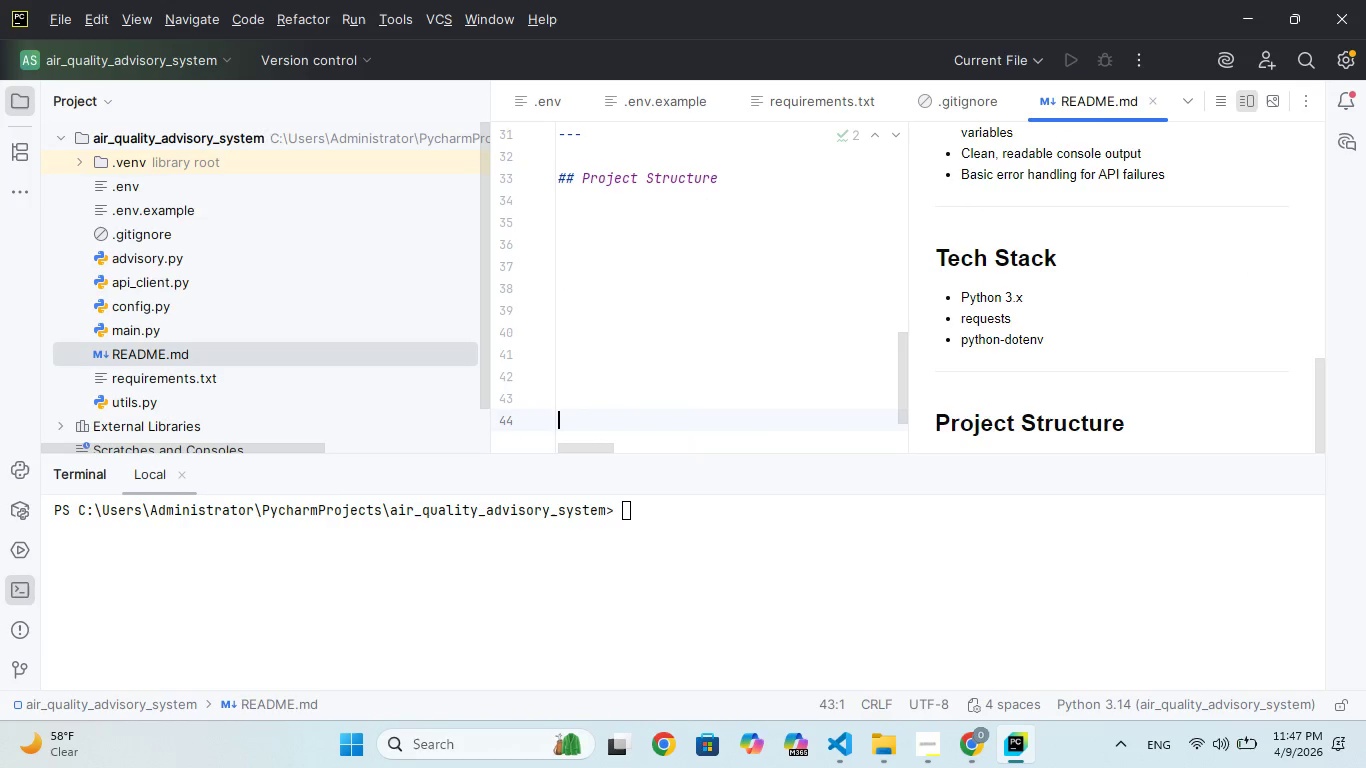 
key(Enter)
 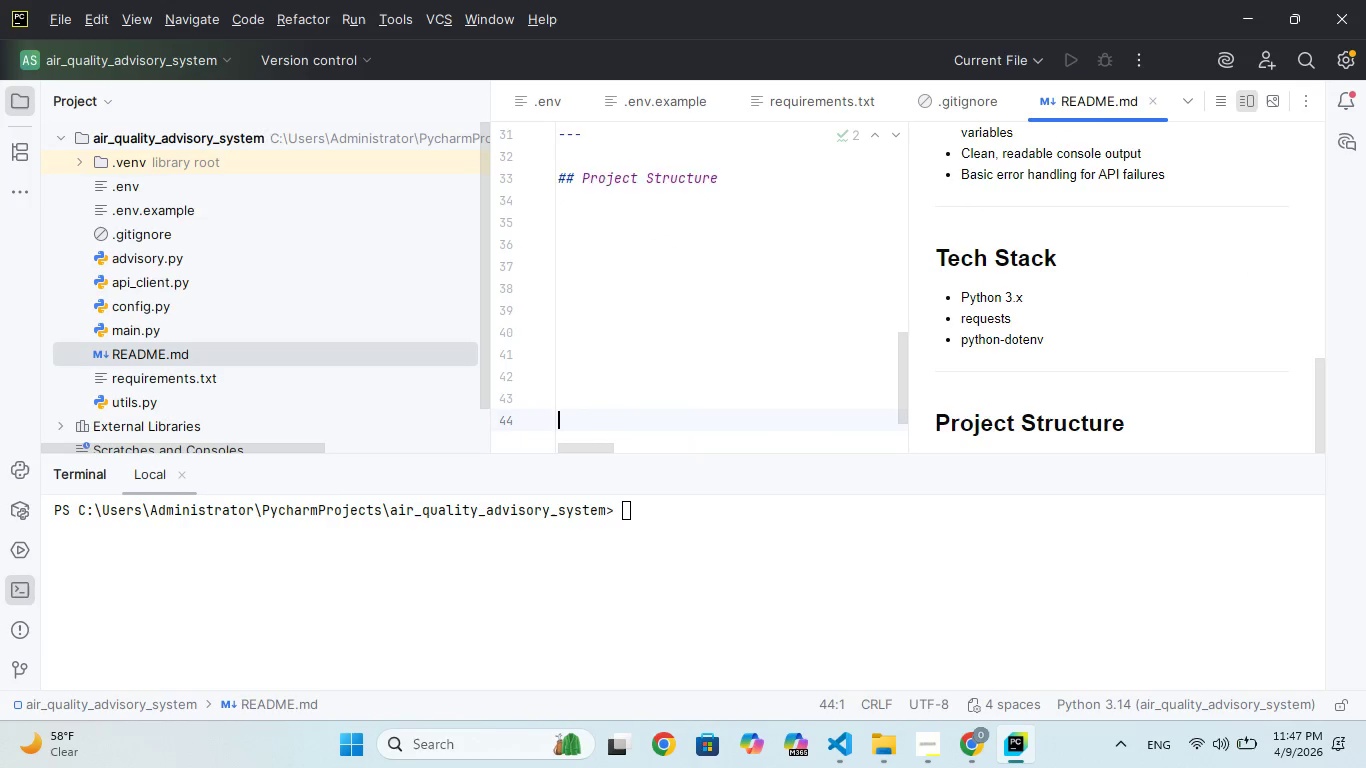 
key(Enter)
 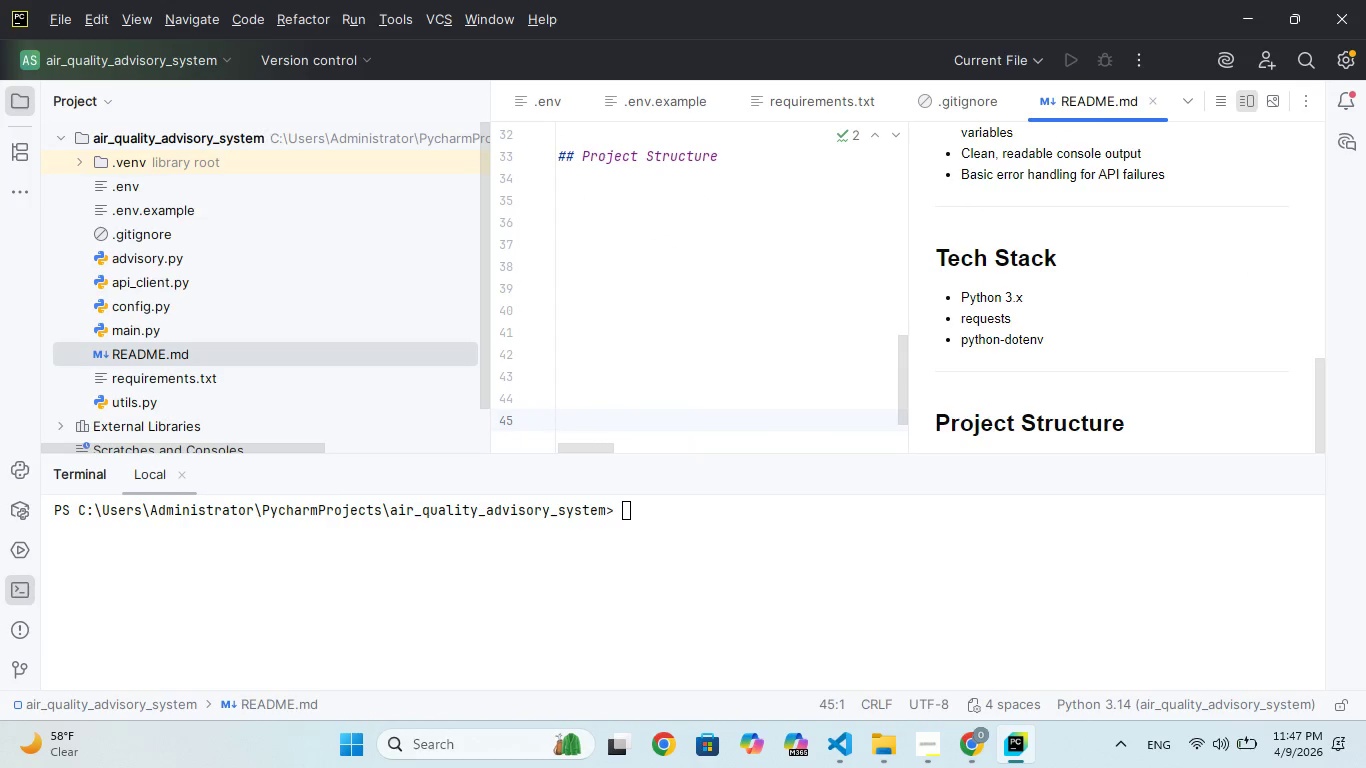 
key(Minus)
 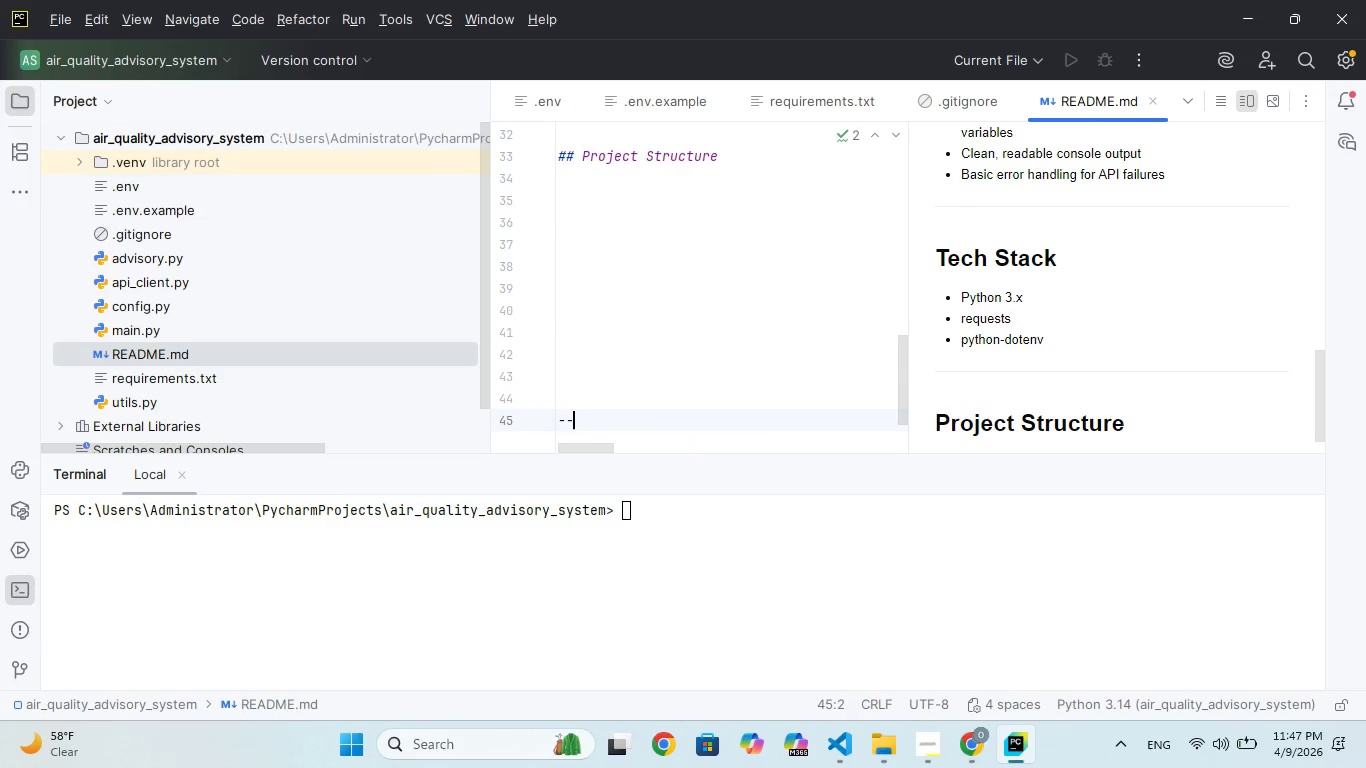 
key(Minus)
 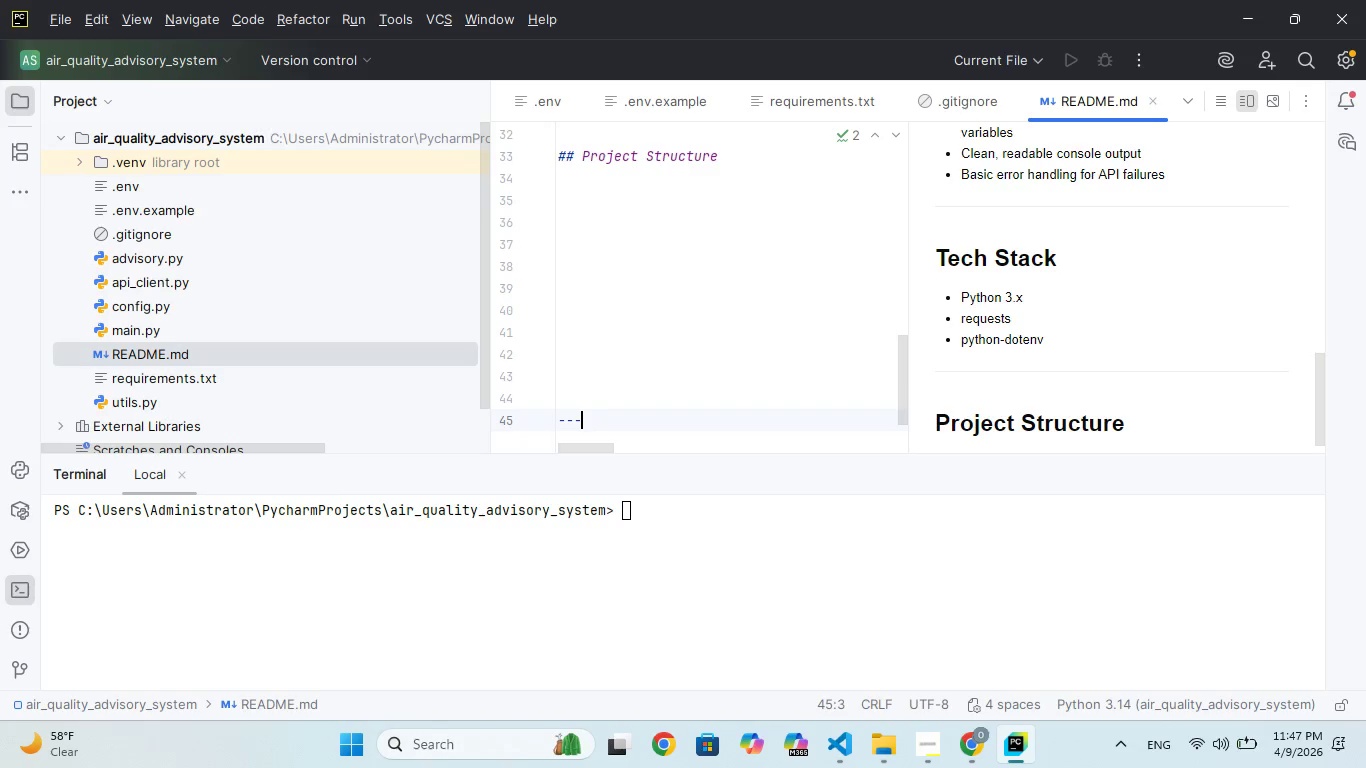 
key(Minus)
 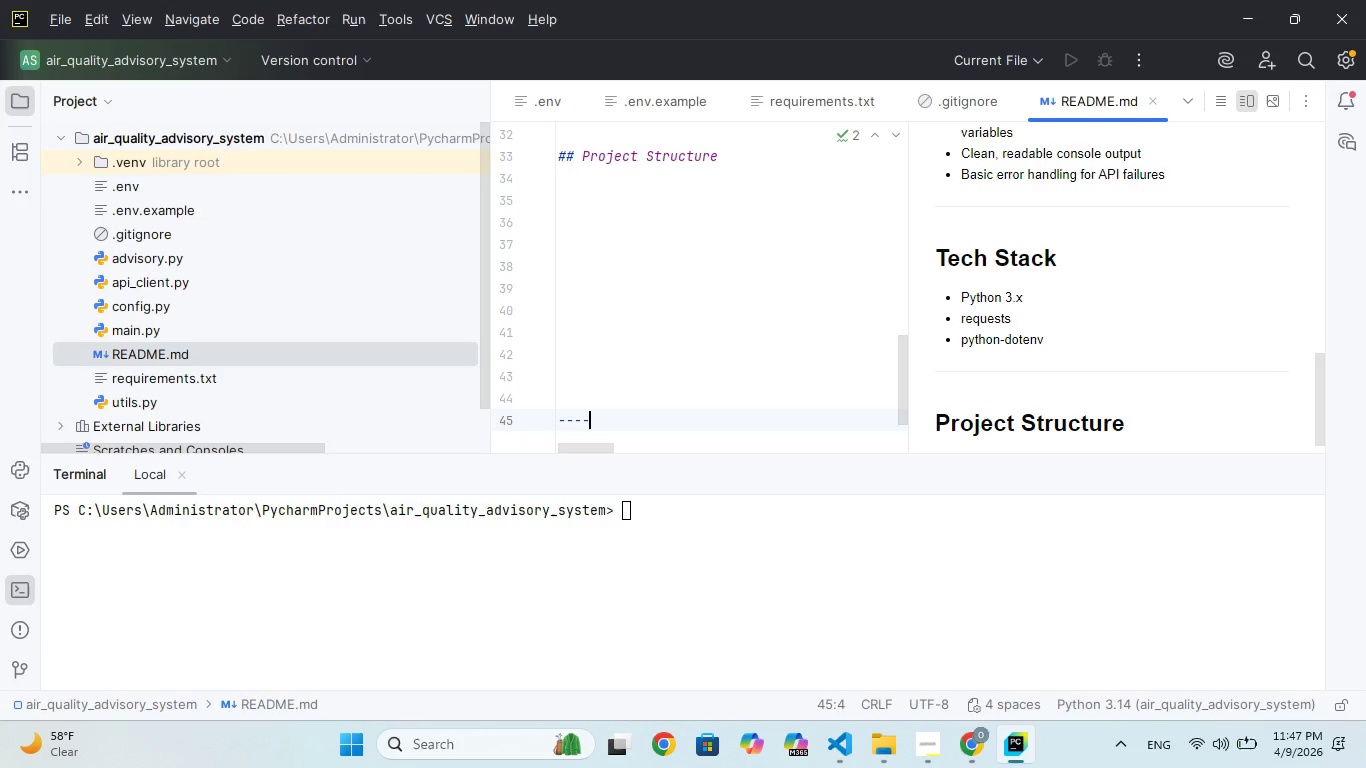 
key(Minus)
 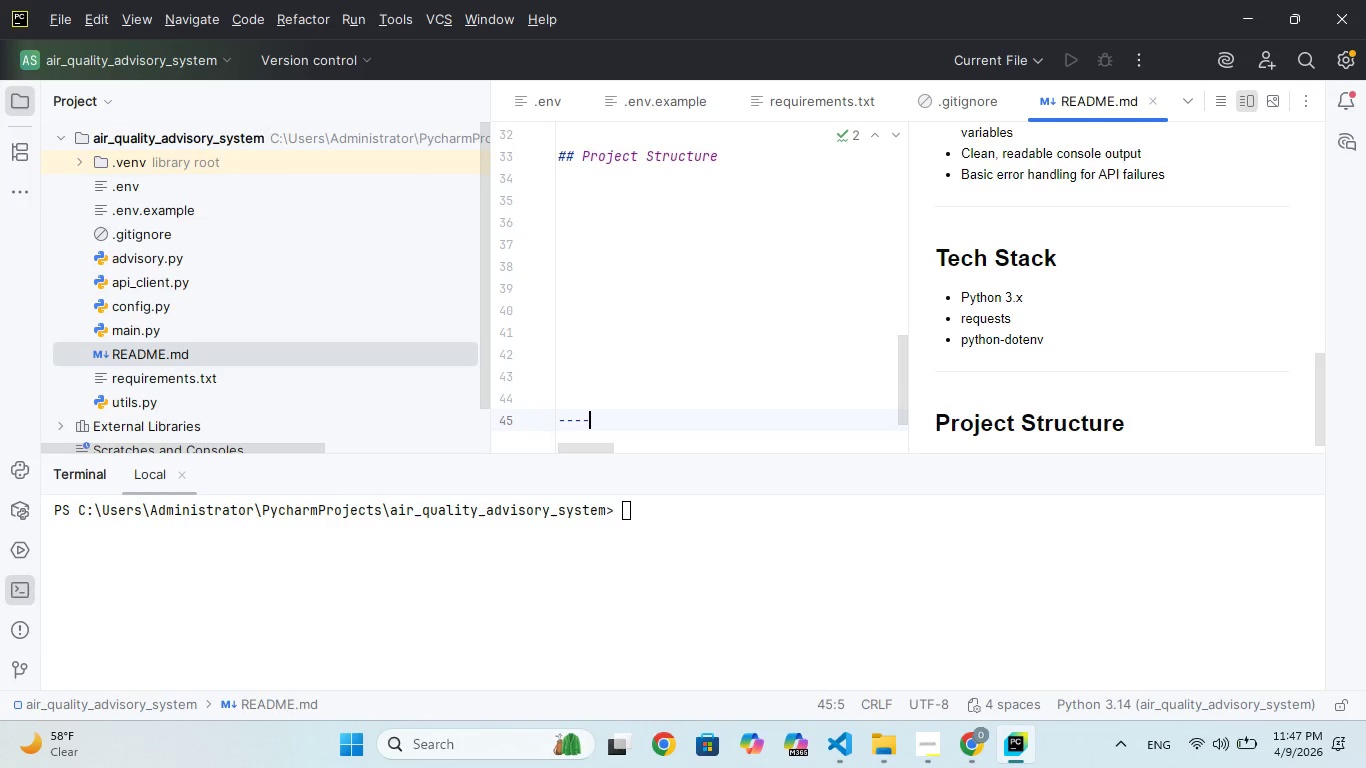 
key(Enter)
 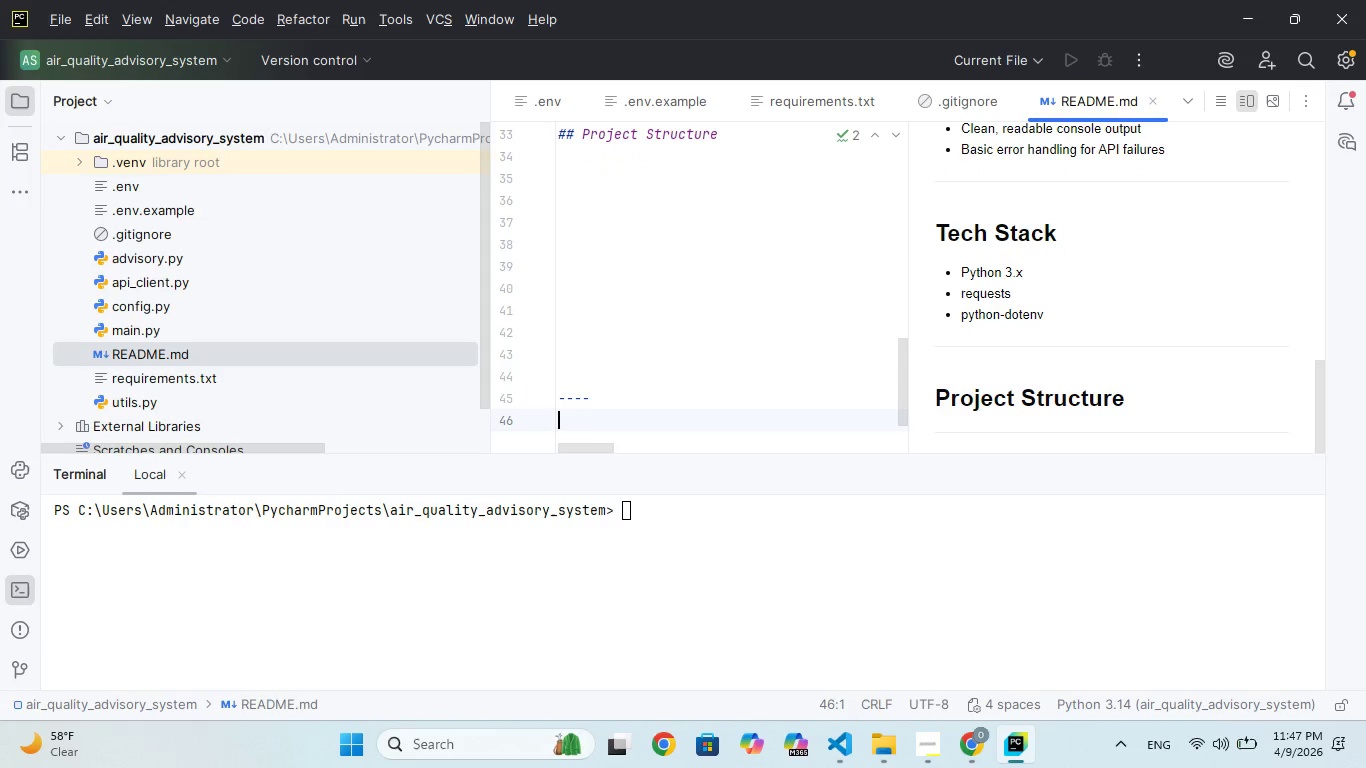 
key(Backspace)
 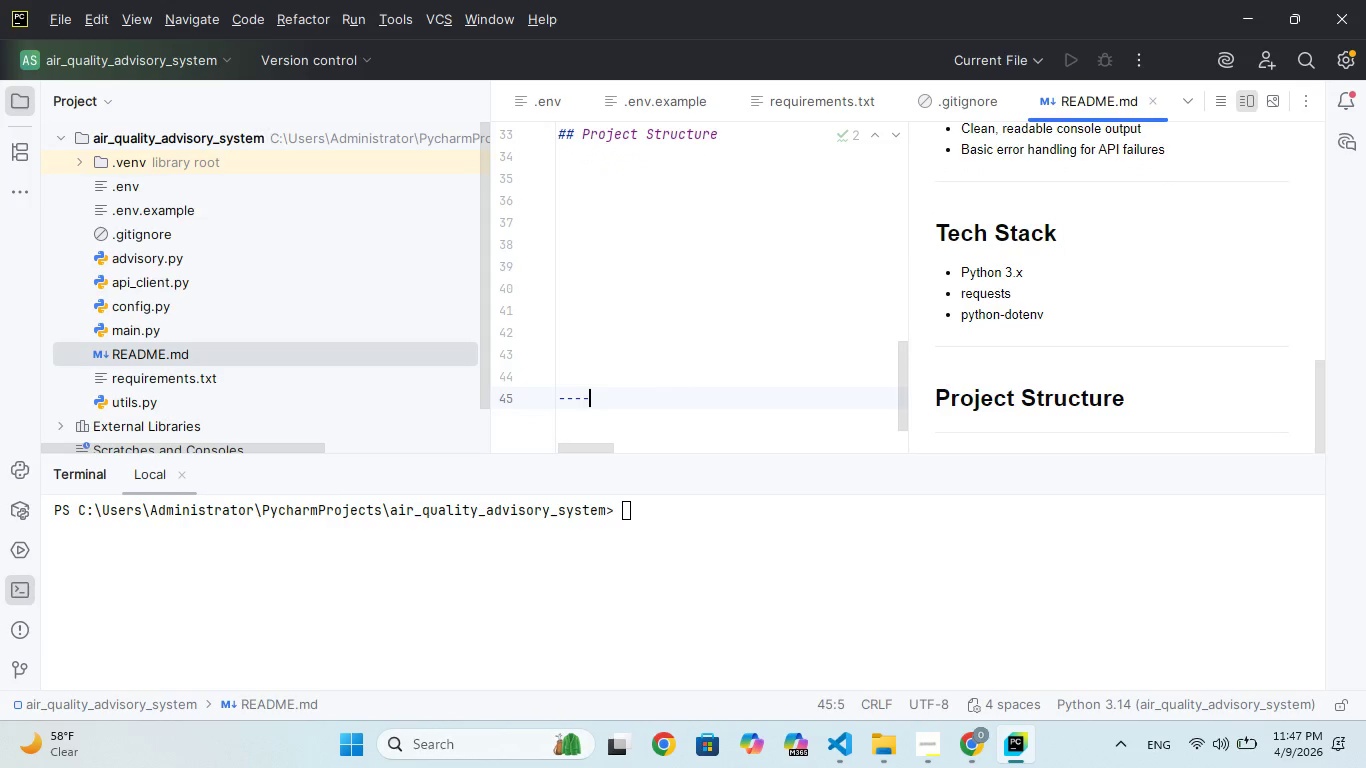 
key(Backspace)
 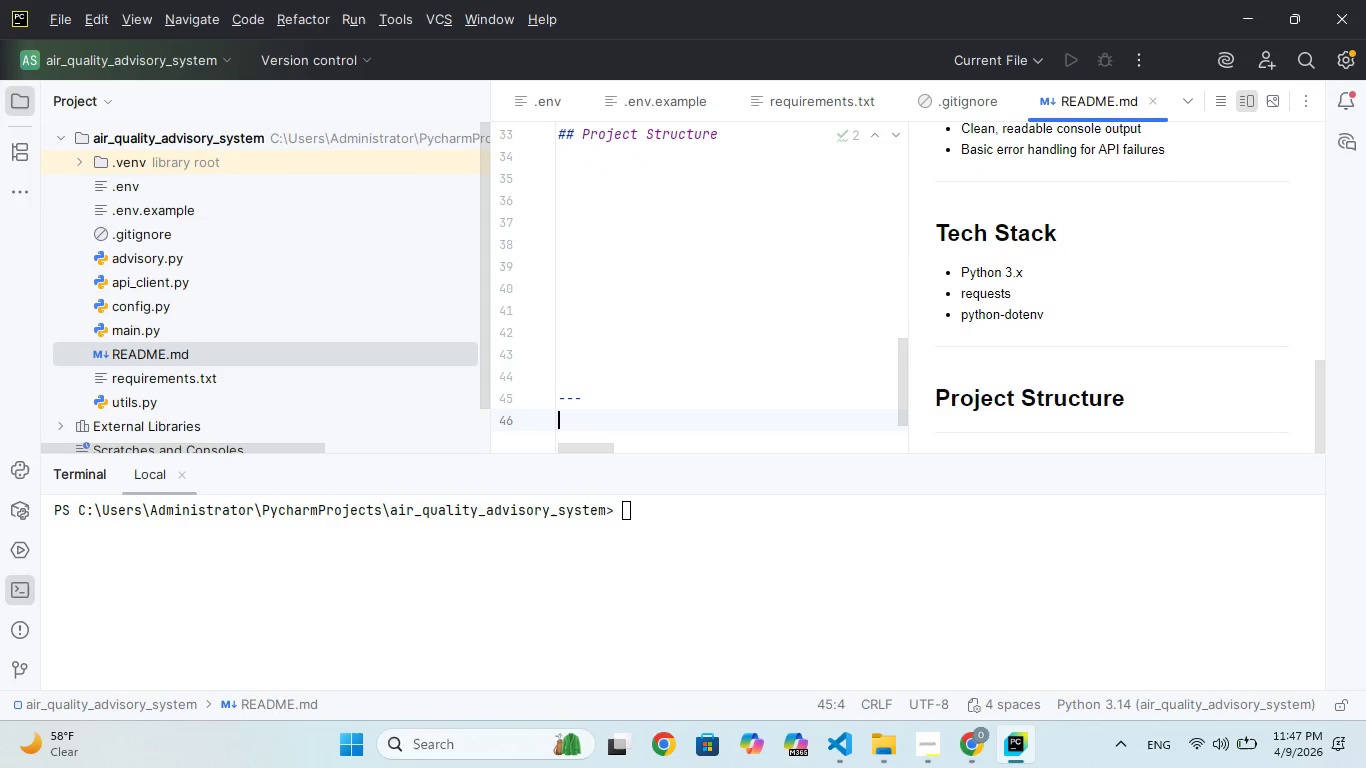 
key(Enter)
 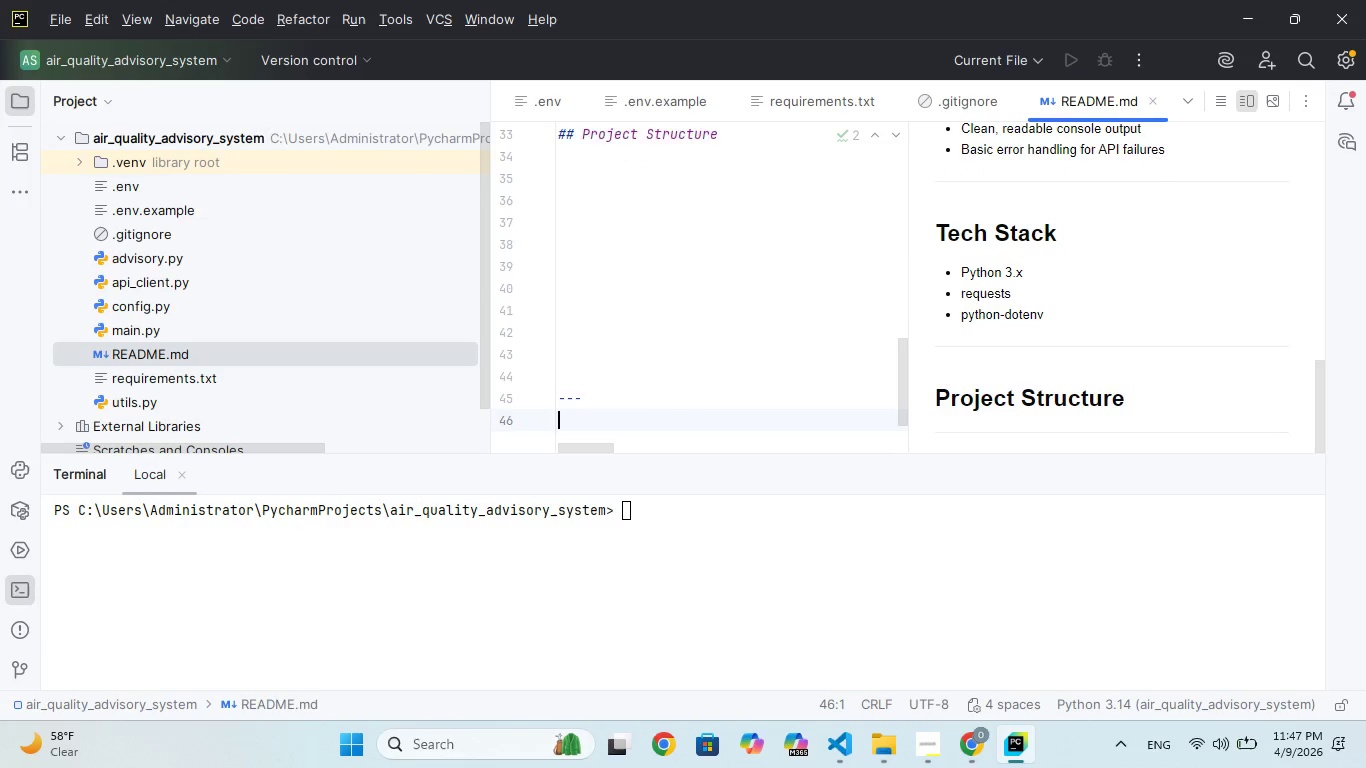 
key(Enter)
 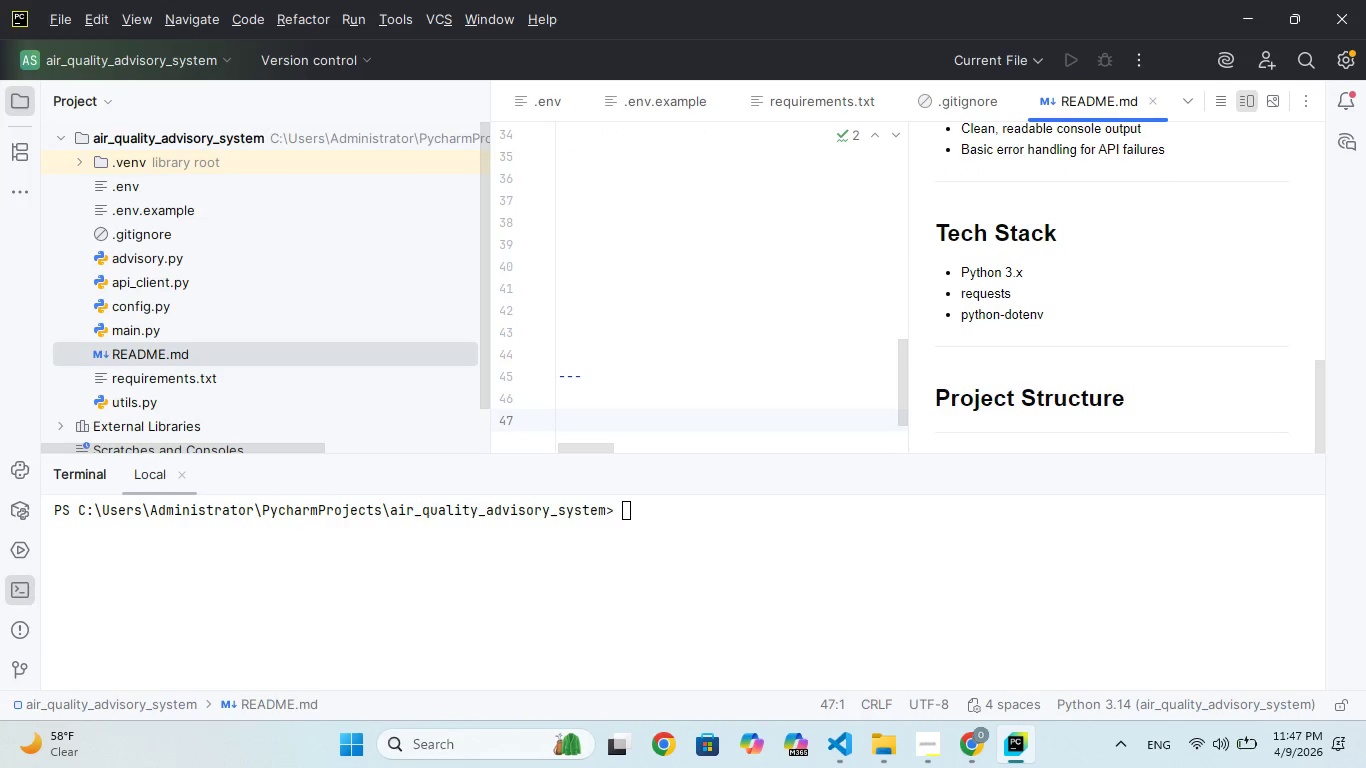 
wait(5.45)
 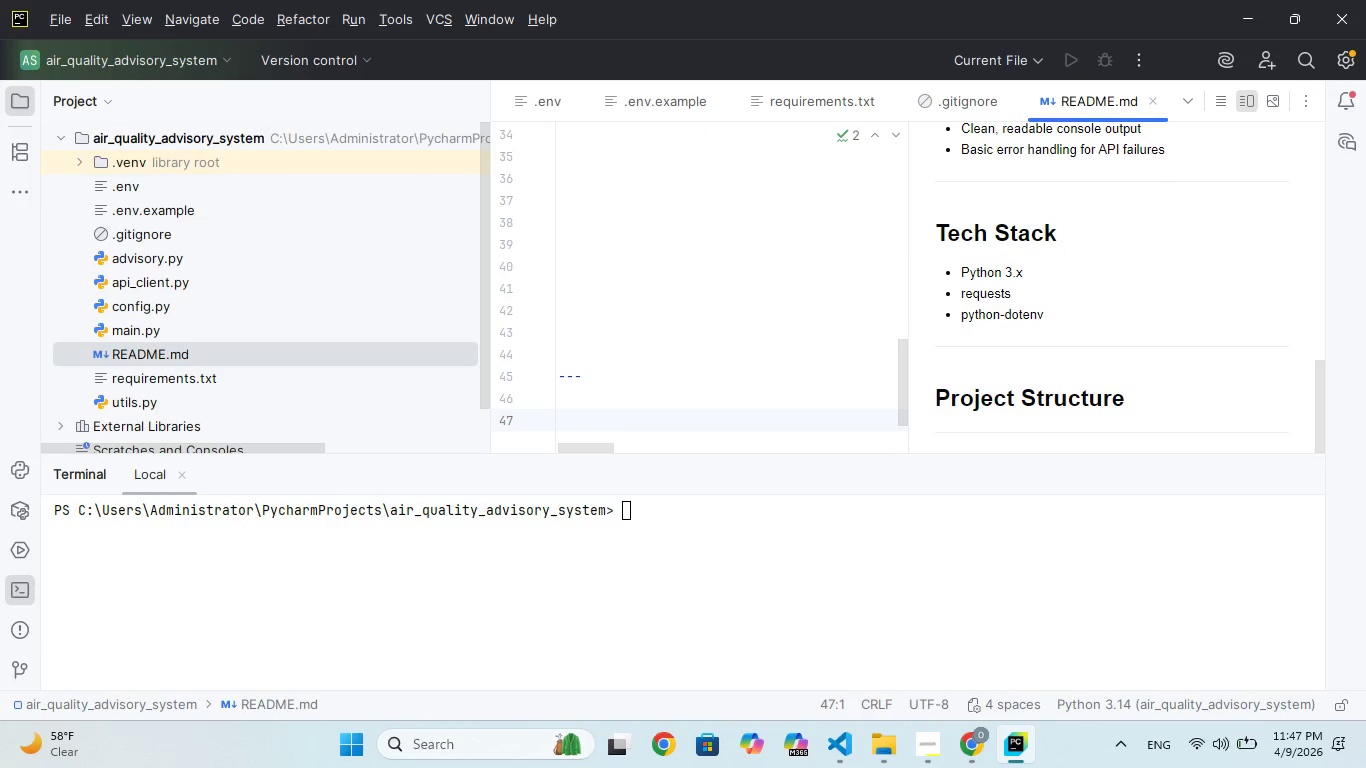 
type(## Setup Instaruction)
 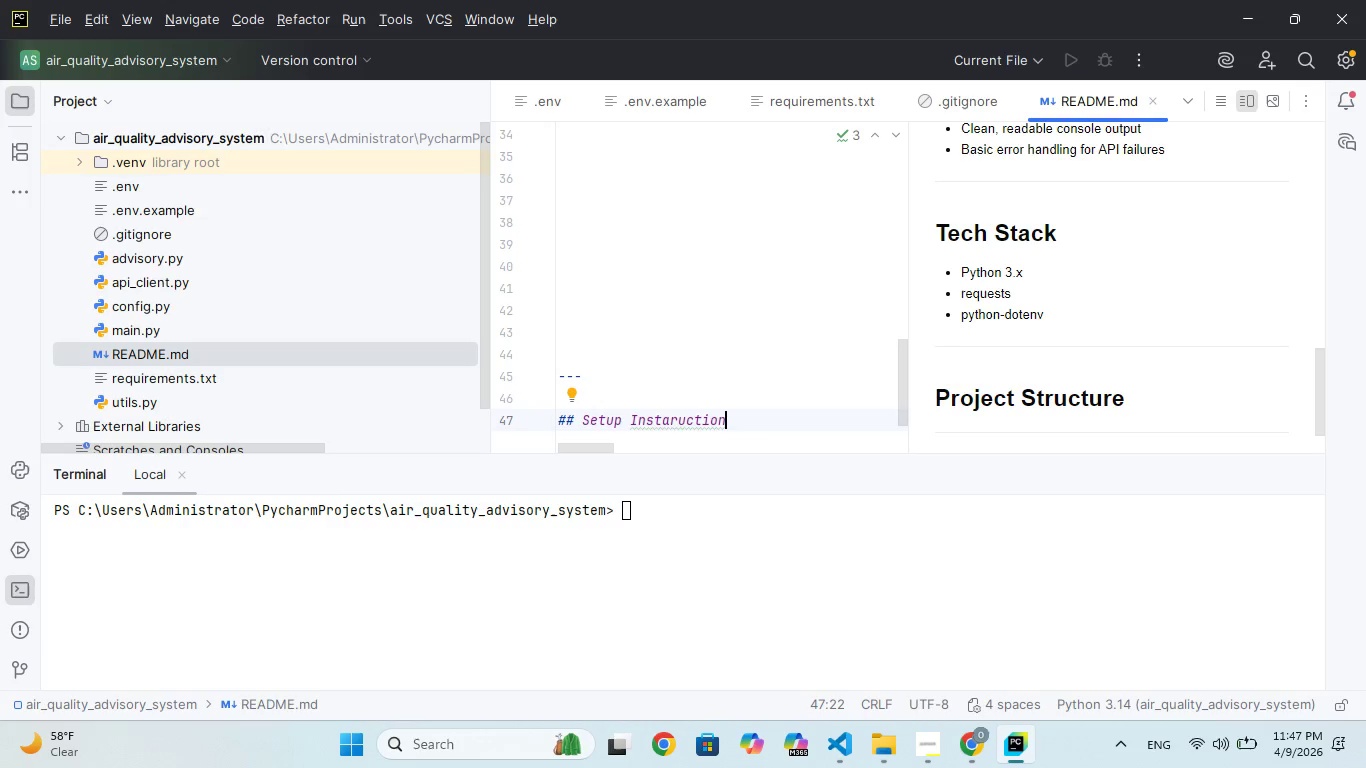 
wait(6.0)
 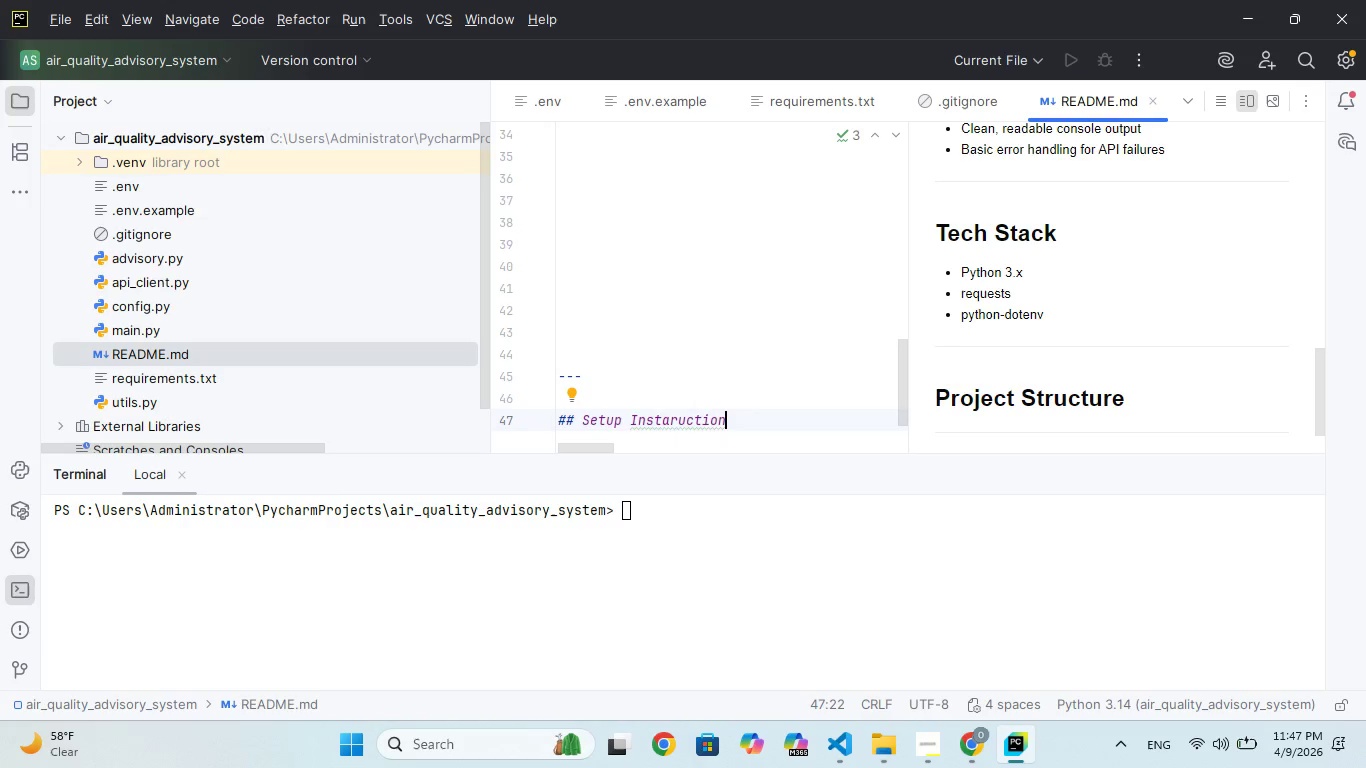 
key(S)
 